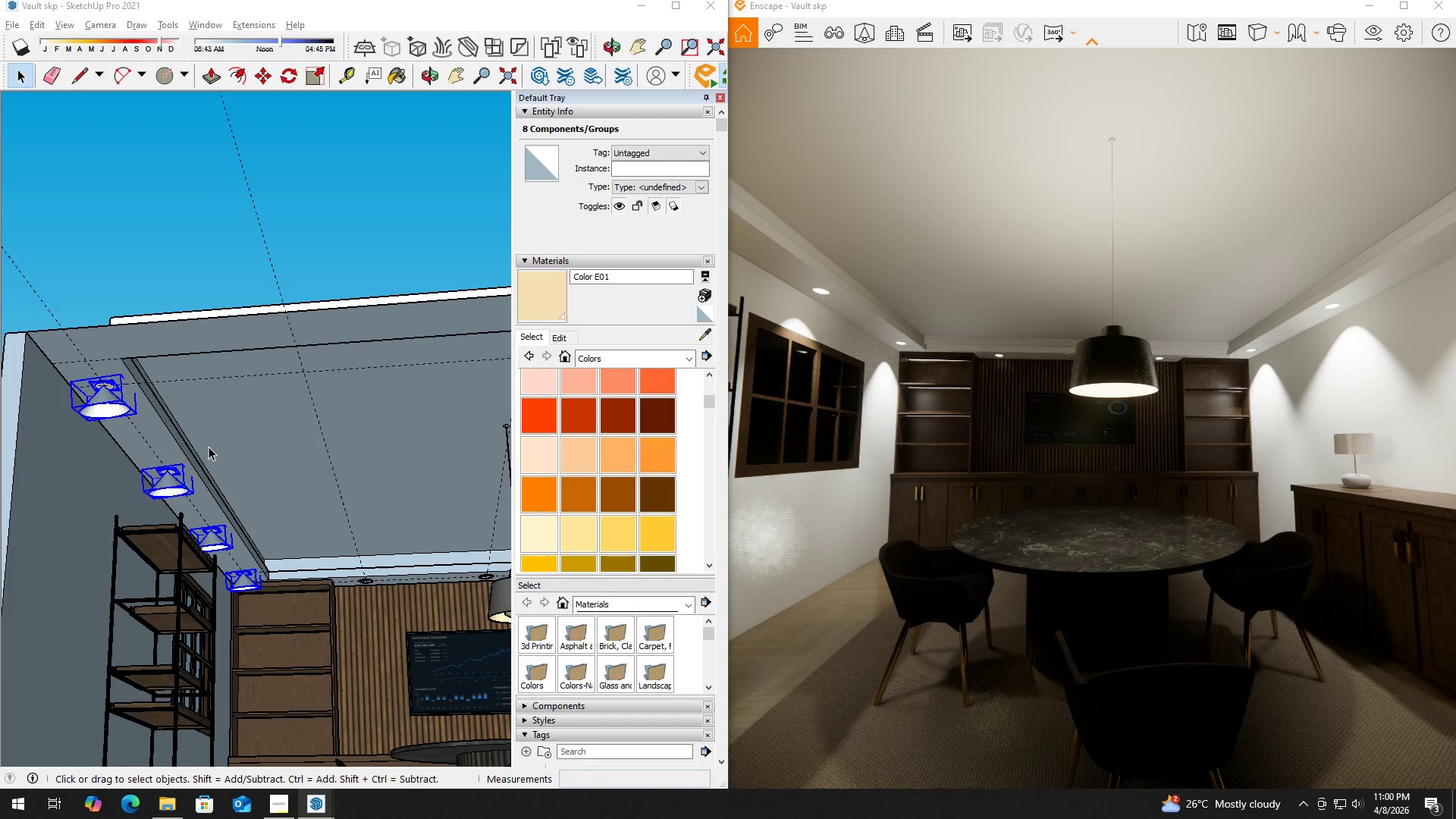 
wait(8.56)
 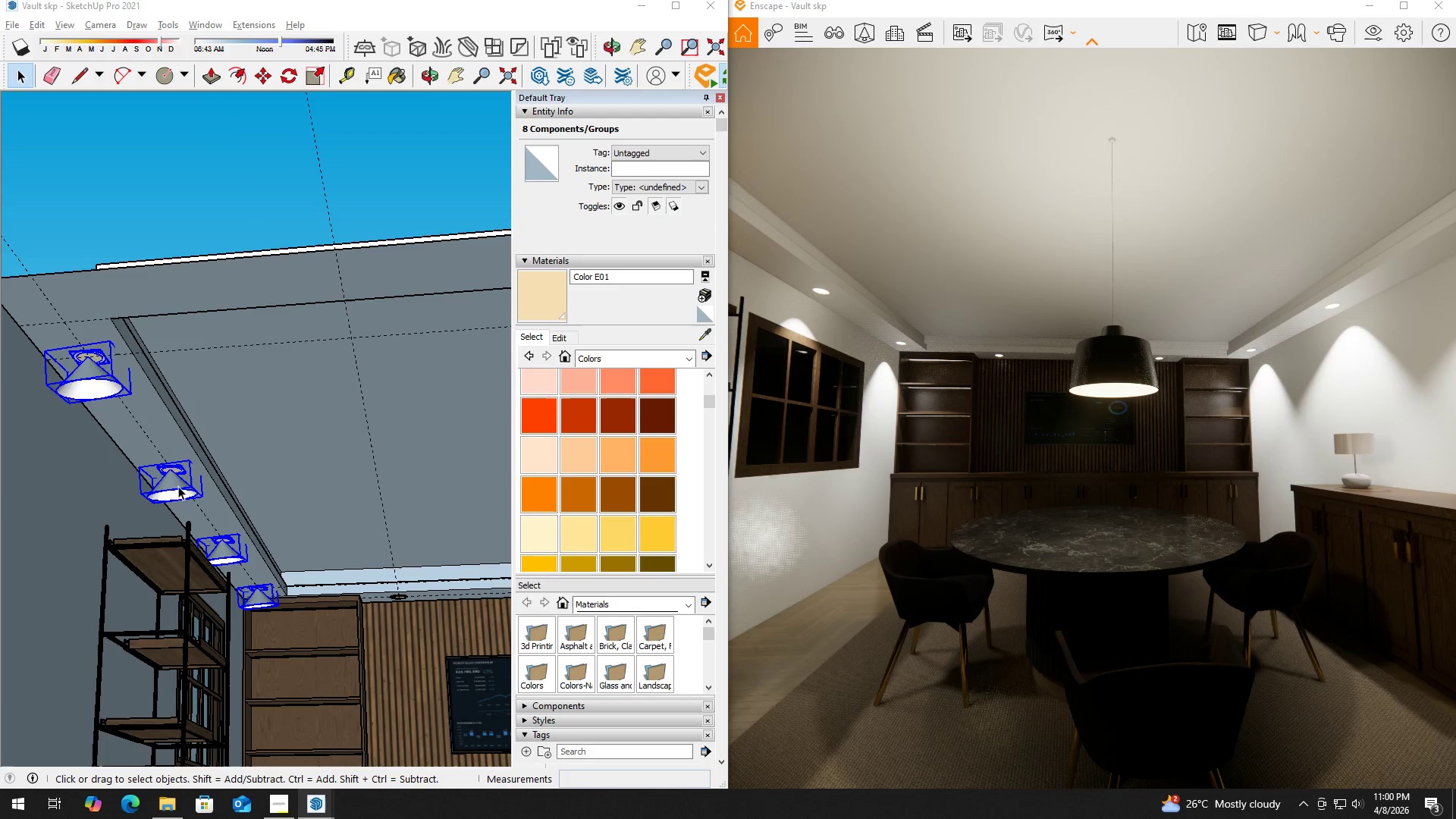 
left_click([182, 486])
 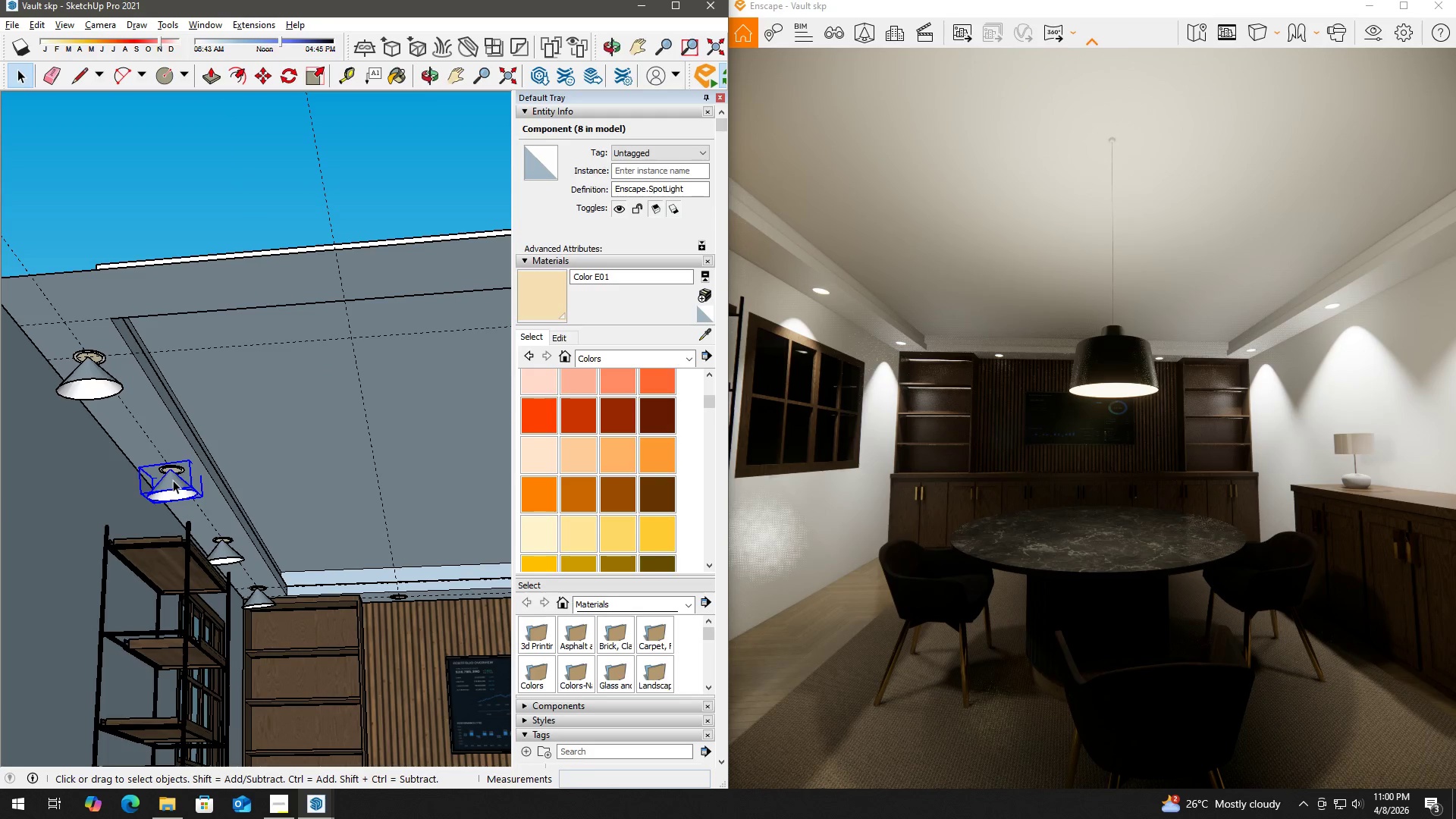 
scroll: coordinate [158, 481], scroll_direction: up, amount: 2.0
 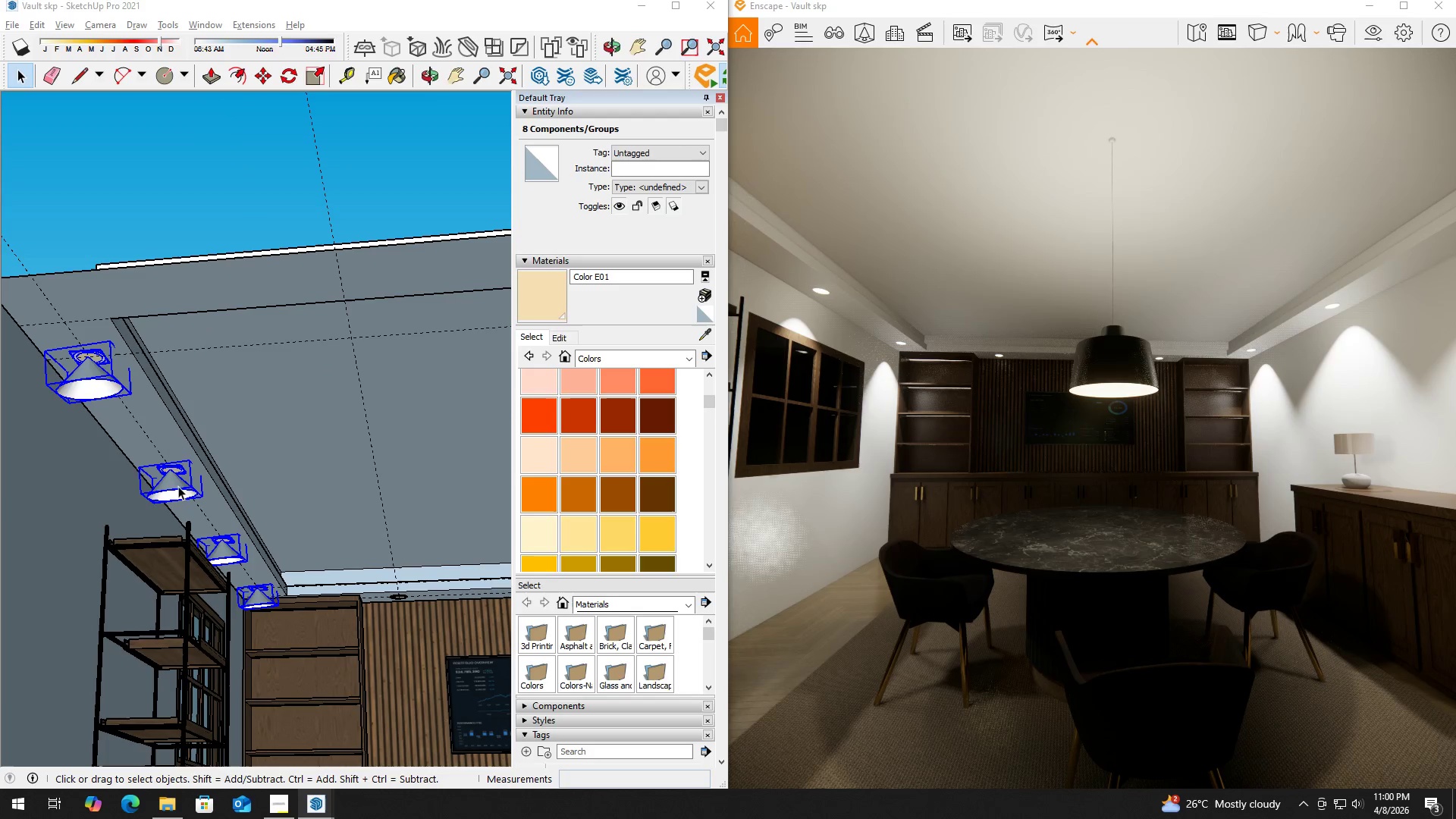 
key(M)
 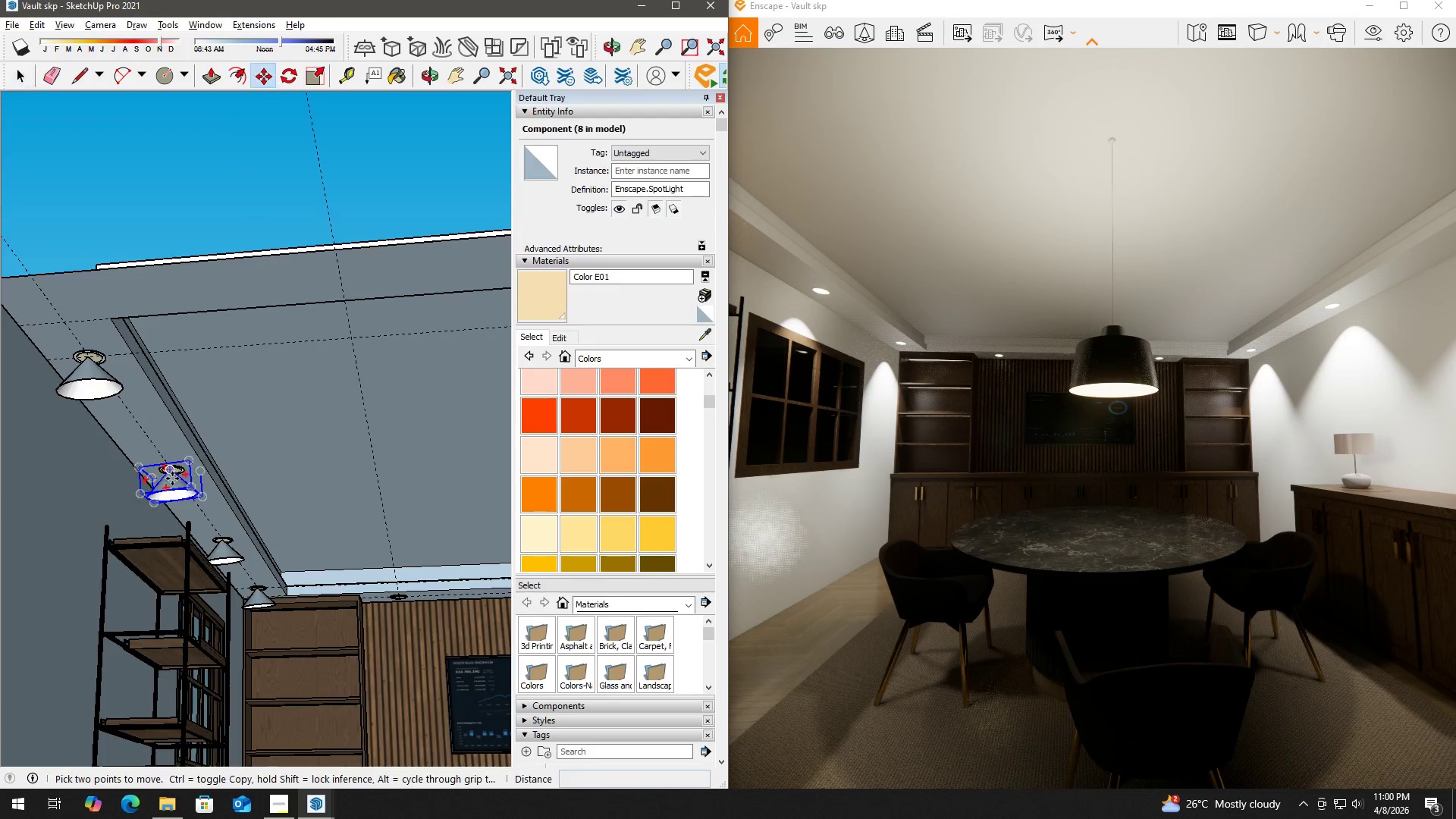 
scroll: coordinate [169, 470], scroll_direction: up, amount: 9.0
 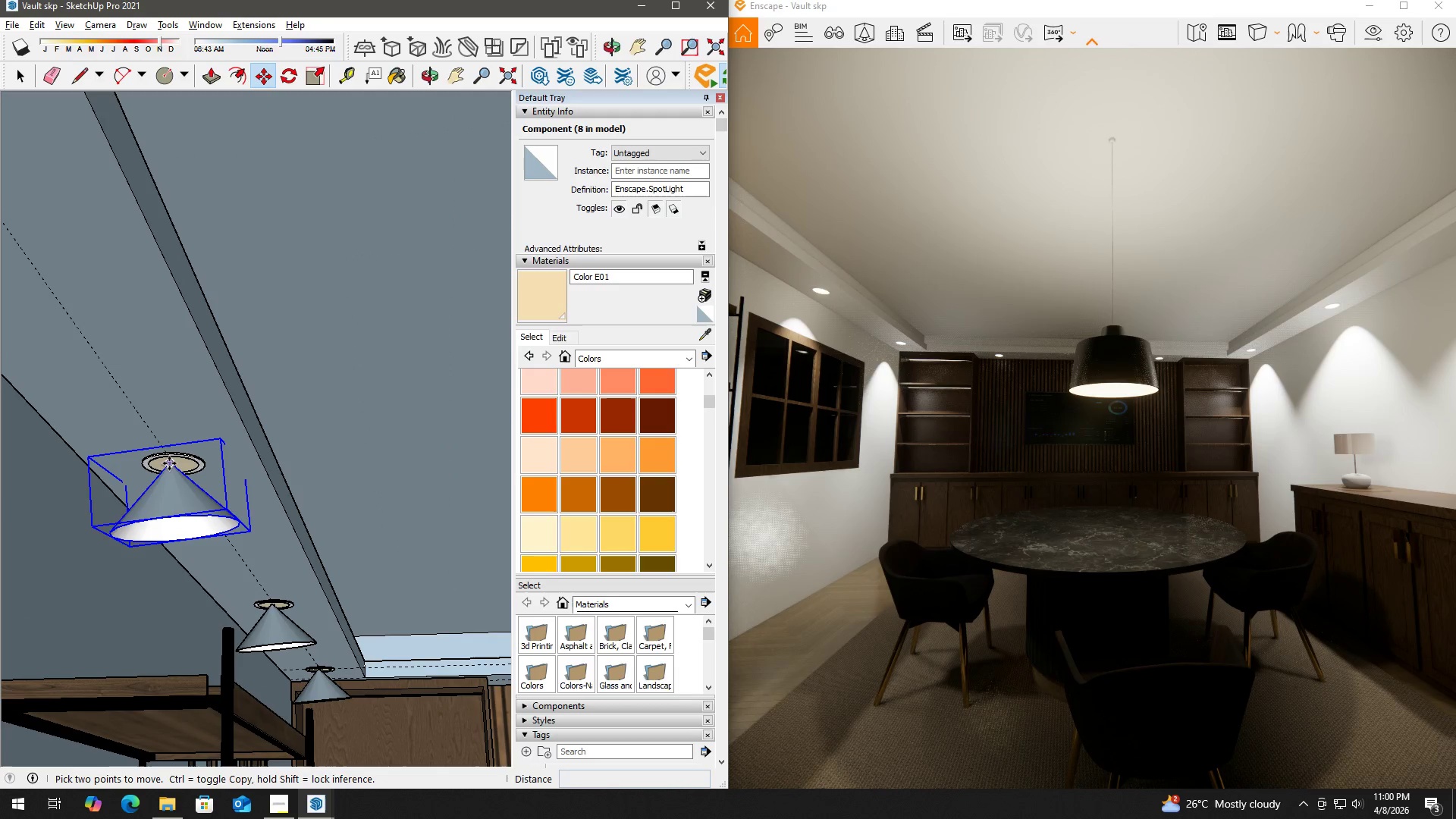 
left_click([169, 463])
 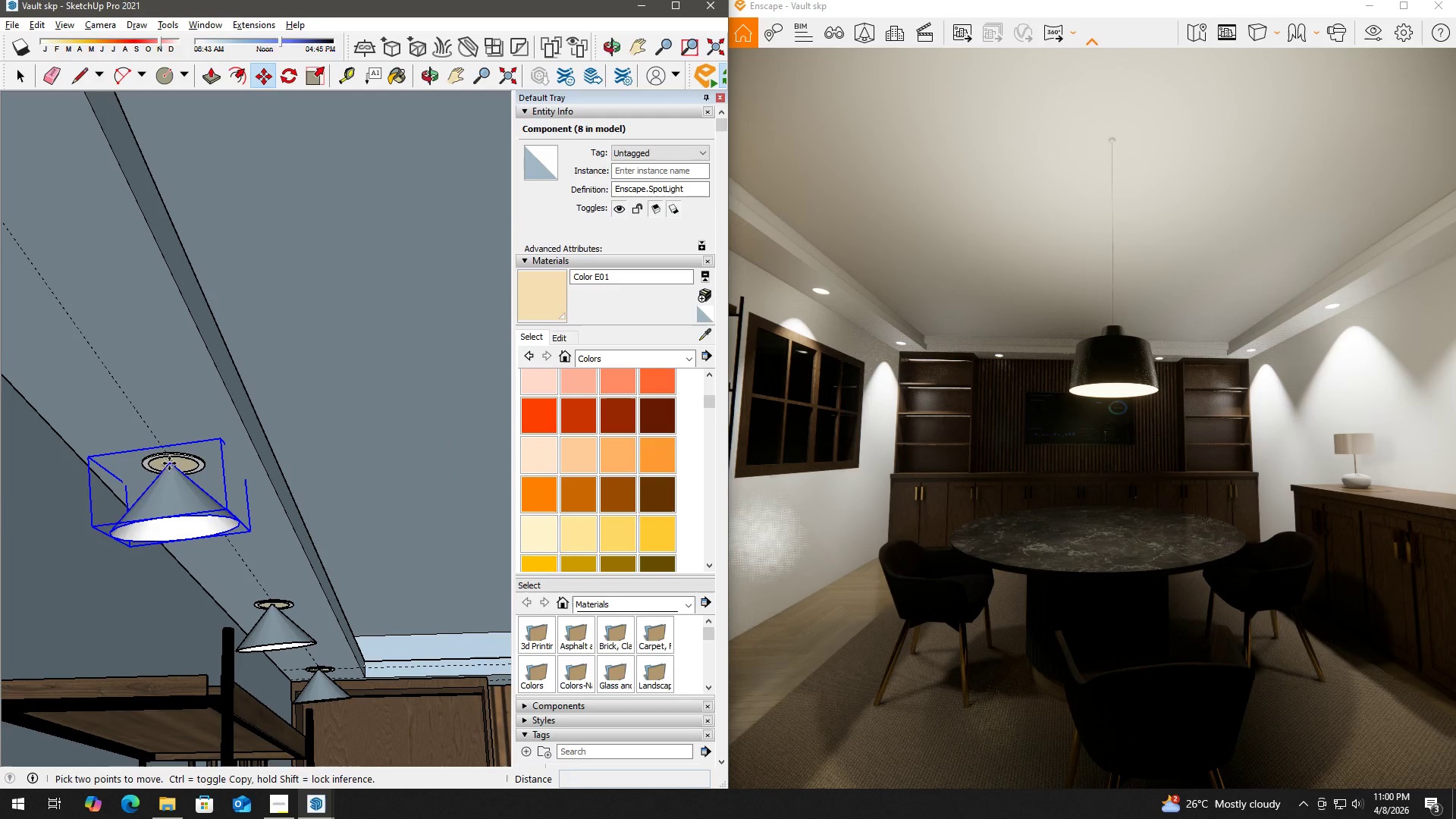 
key(Control+ControlLeft)
 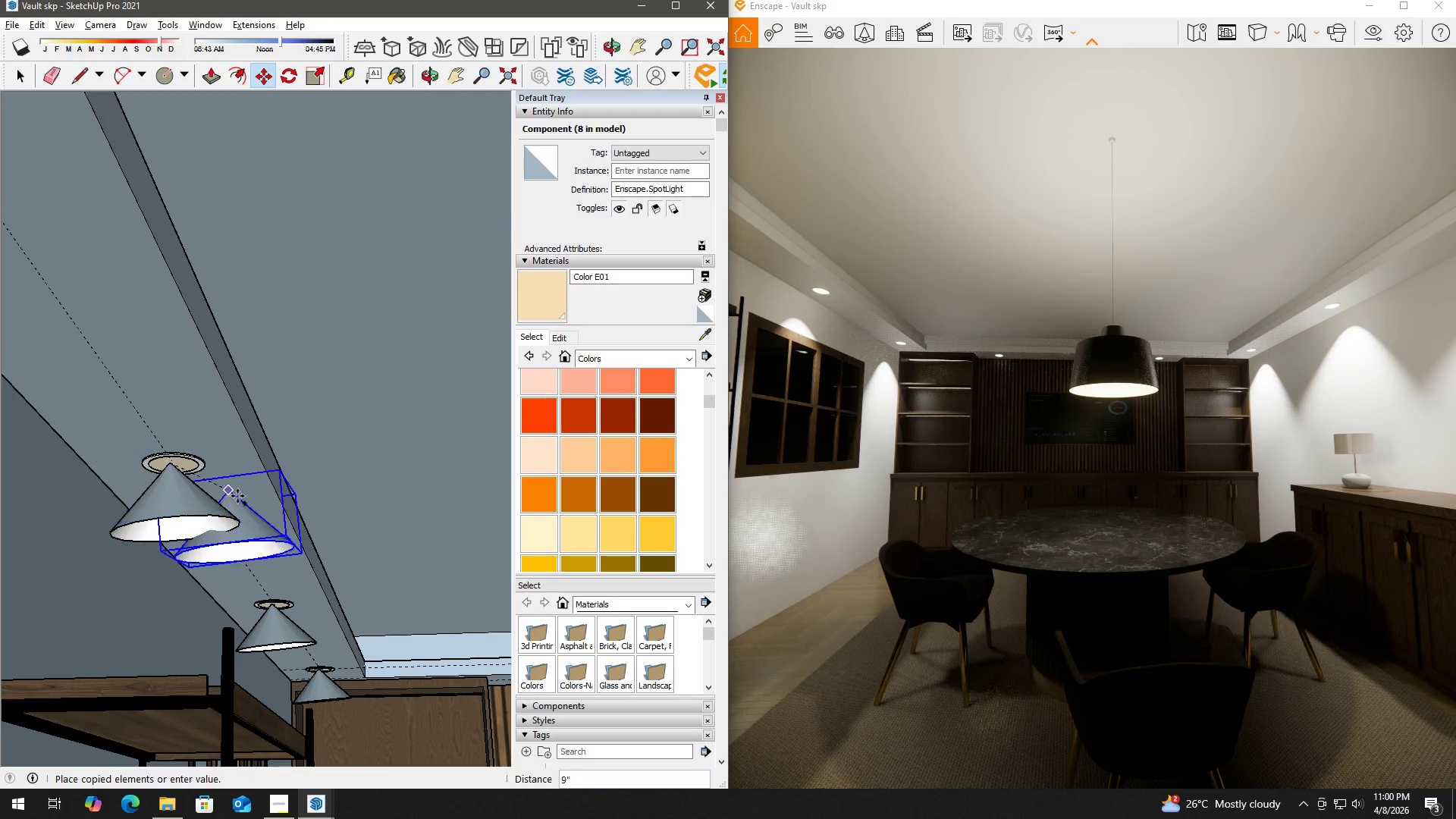 
hold_key(key=ShiftLeft, duration=0.83)
scroll: coordinate [299, 530], scroll_direction: down, amount: 3.0
 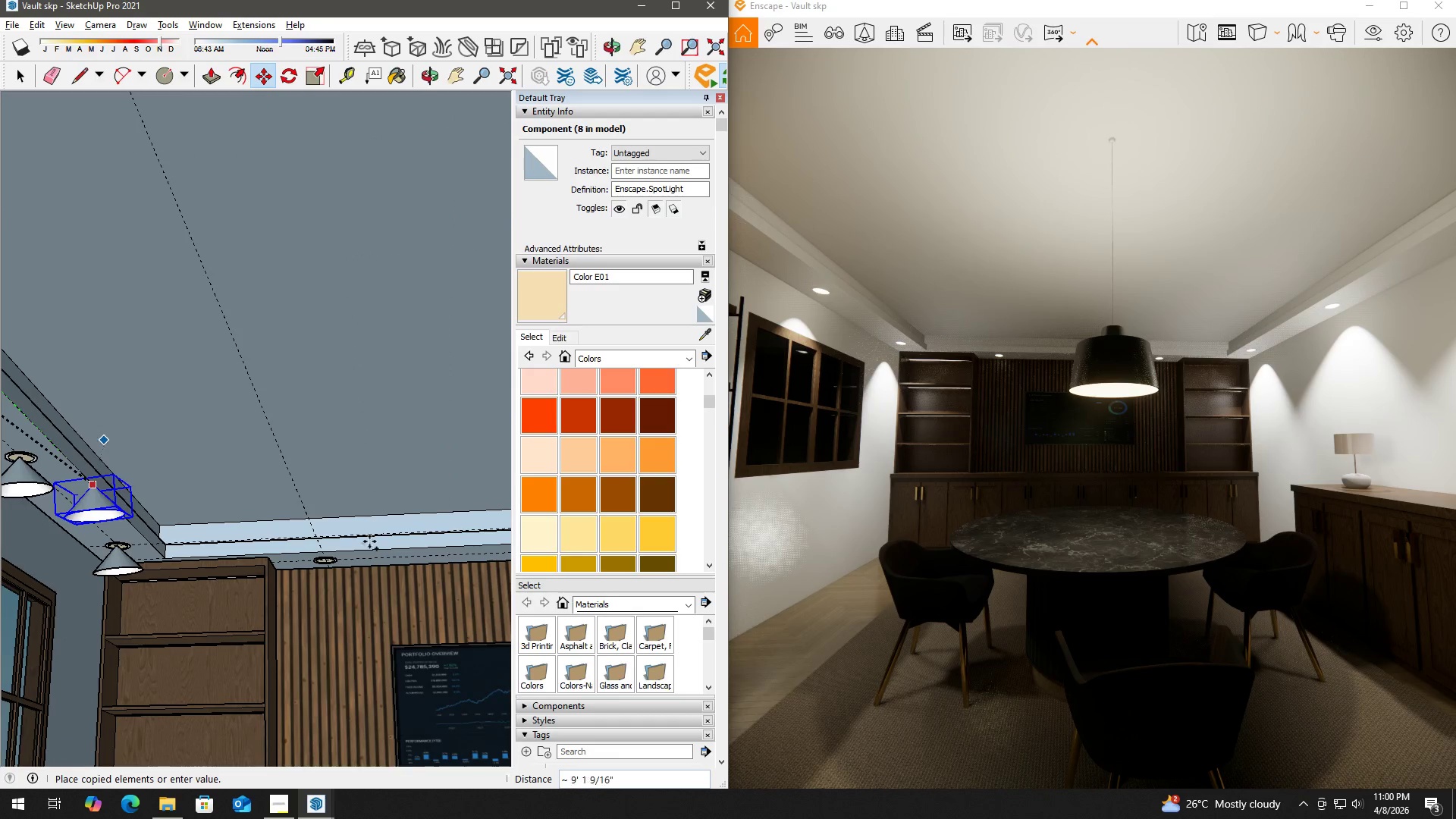 
scroll: coordinate [229, 505], scroll_direction: up, amount: 11.0
 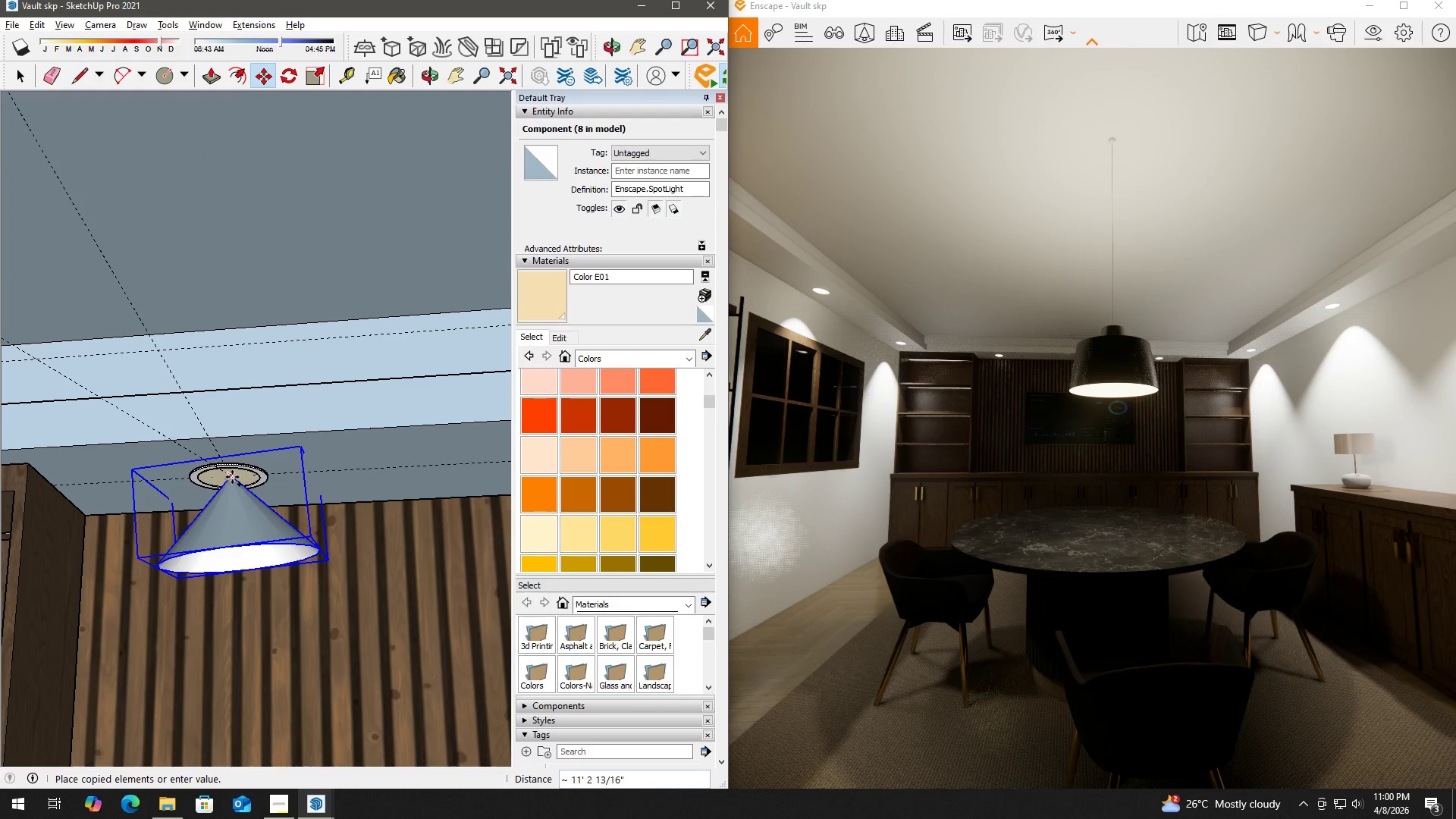 
left_click([232, 477])
 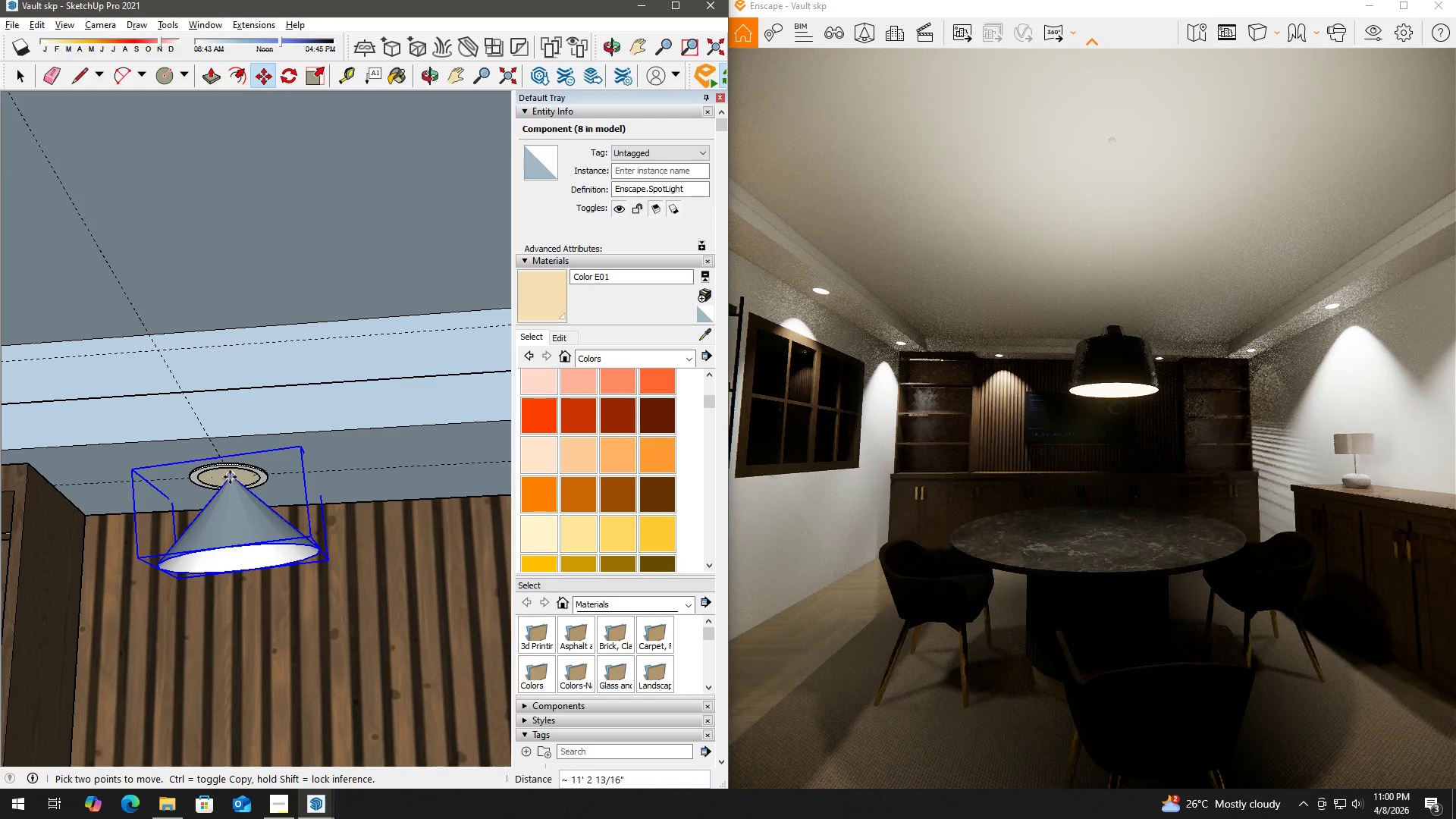 
left_click([231, 477])
 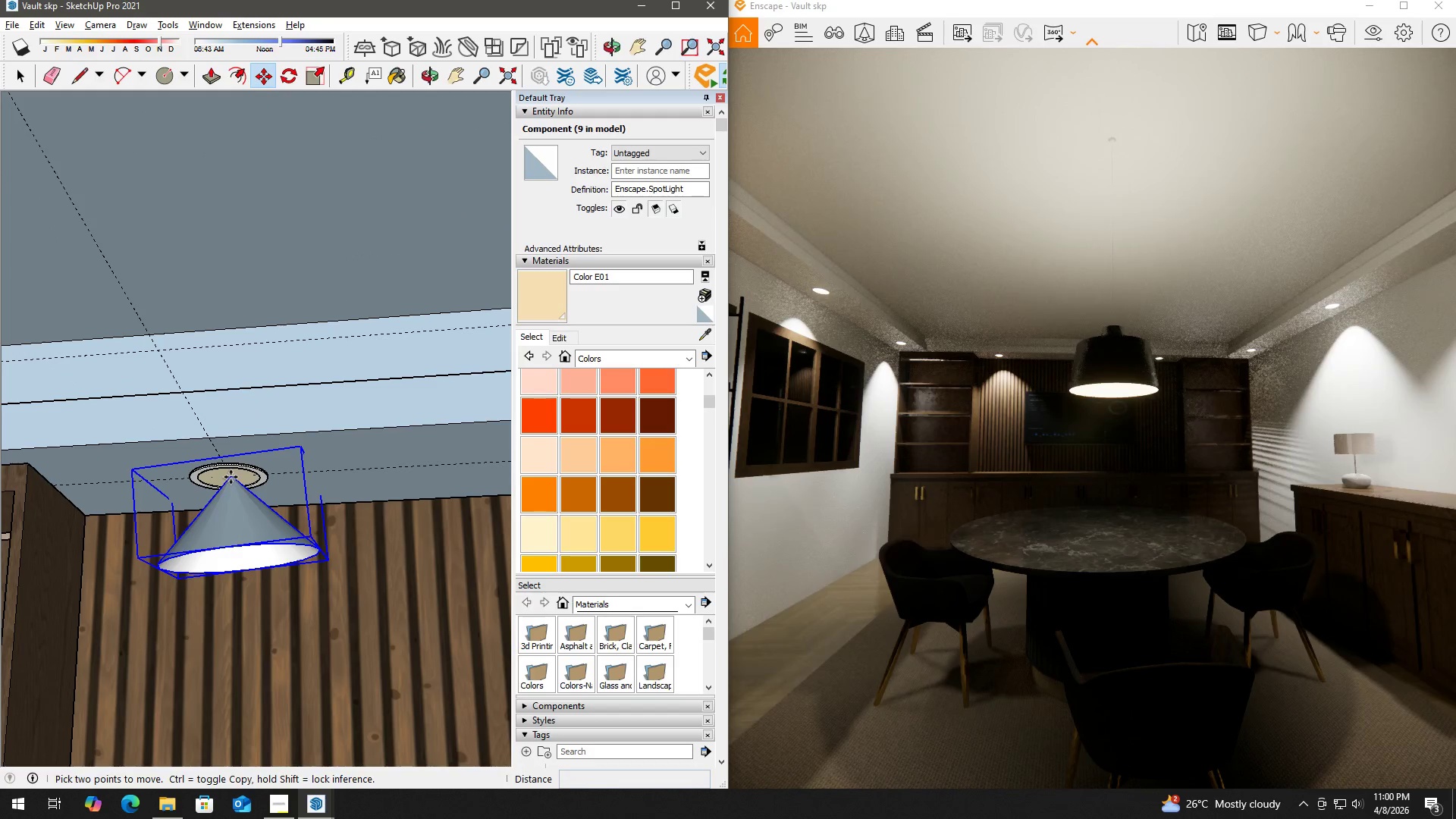 
key(Control+ControlLeft)
 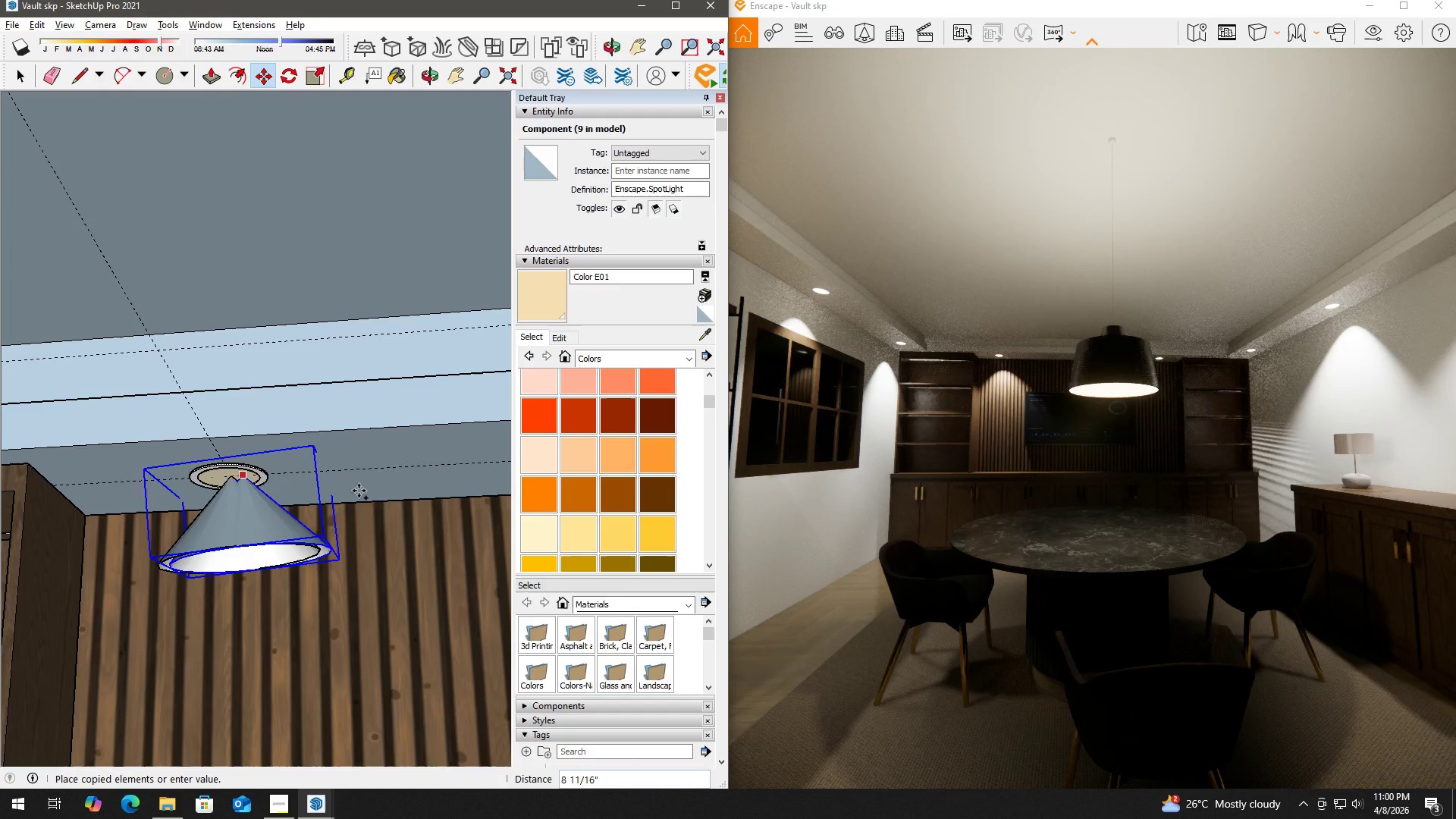 
hold_key(key=ShiftLeft, duration=0.97)
scroll: coordinate [400, 493], scroll_direction: down, amount: 1.0
 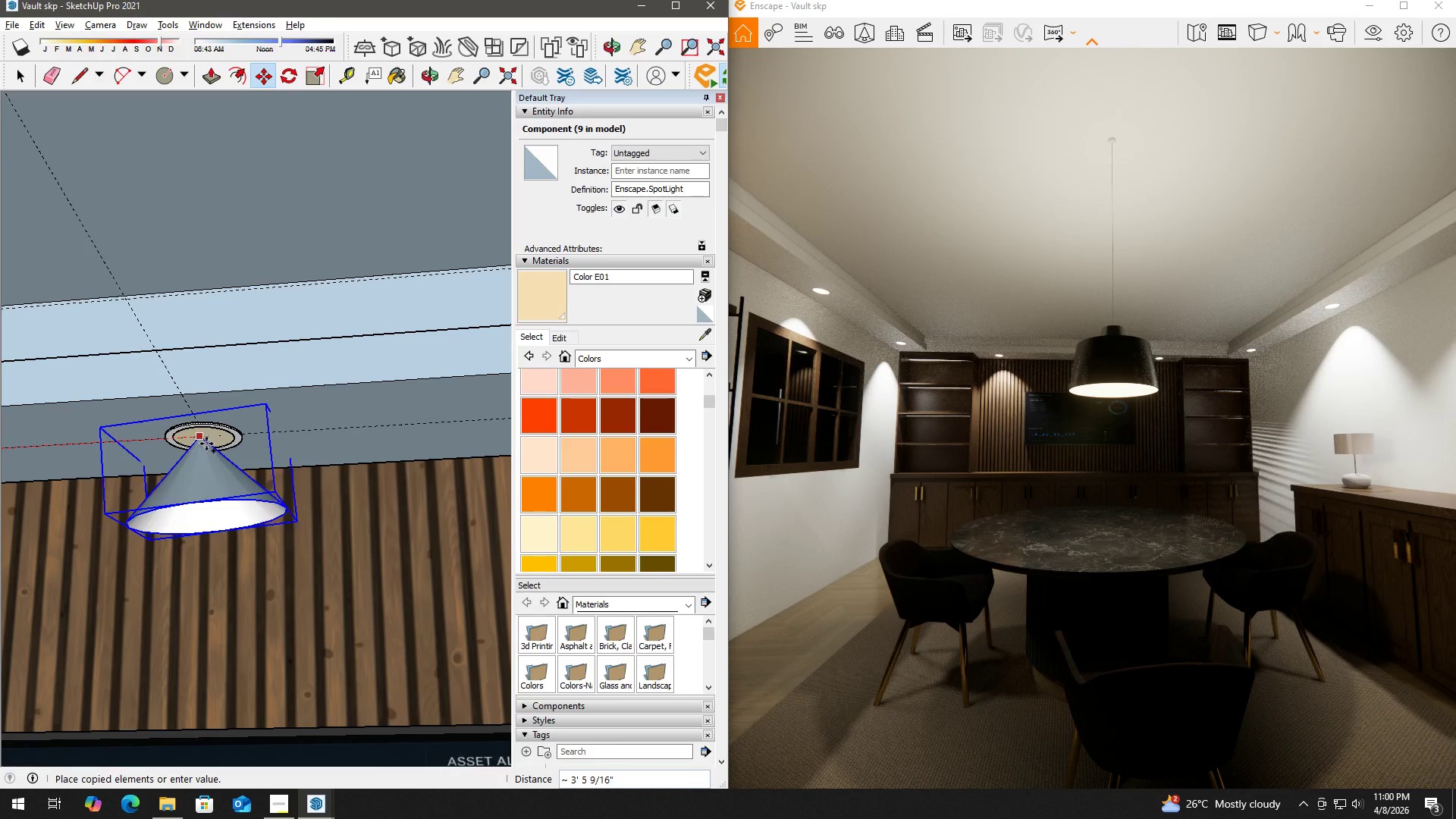 
left_click([206, 441])
 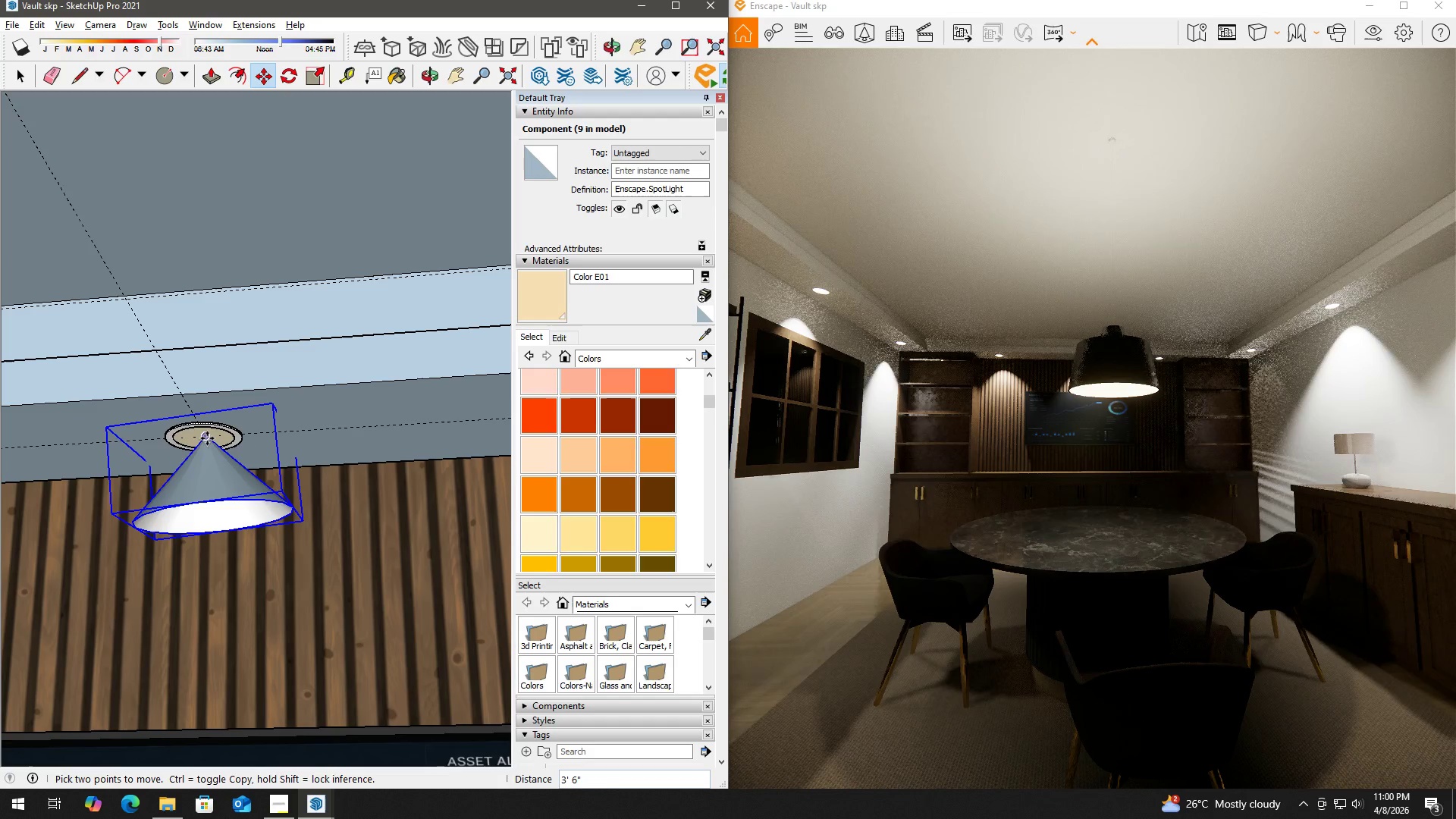 
left_click([207, 438])
 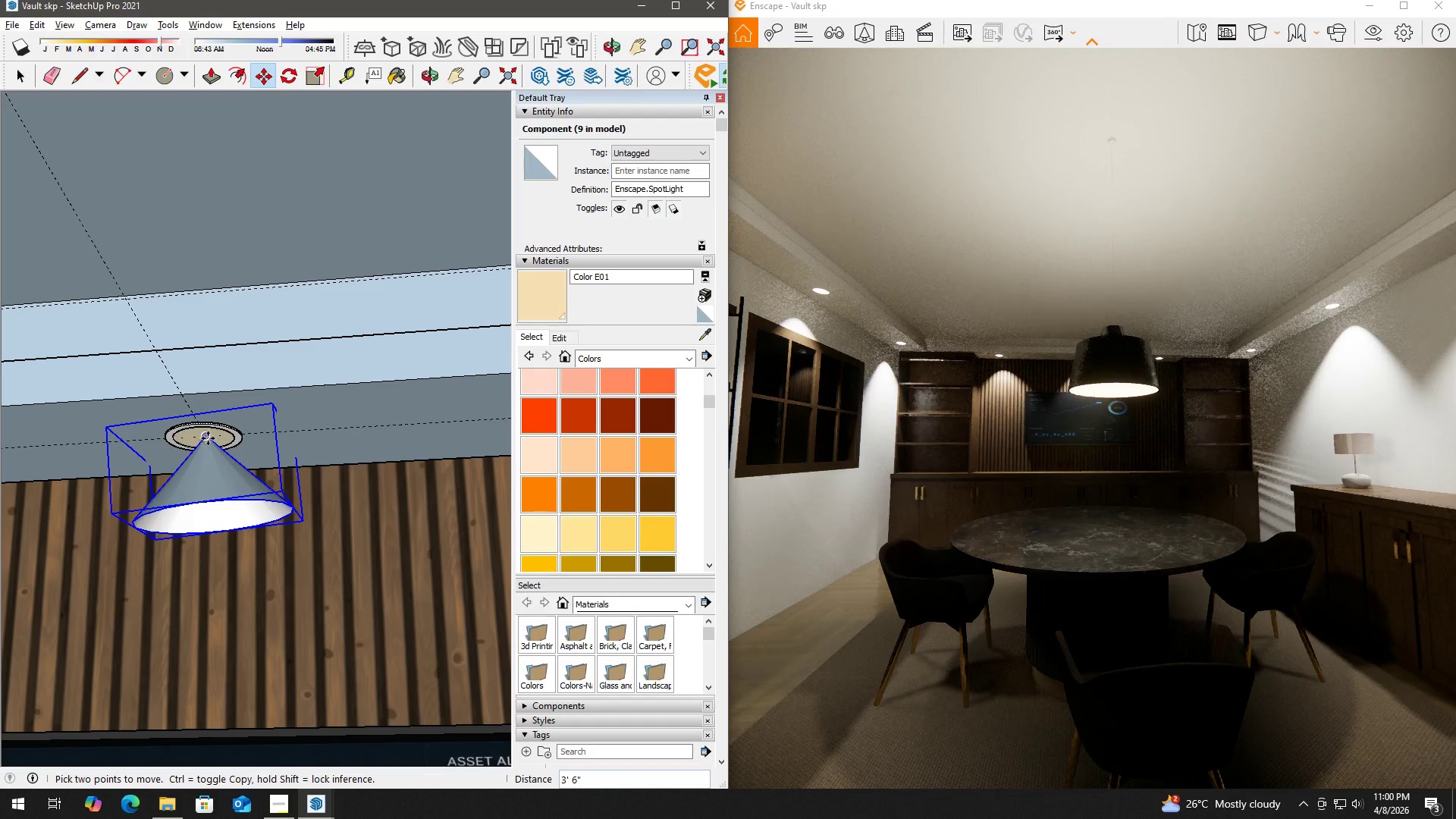 
key(Control+ControlLeft)
 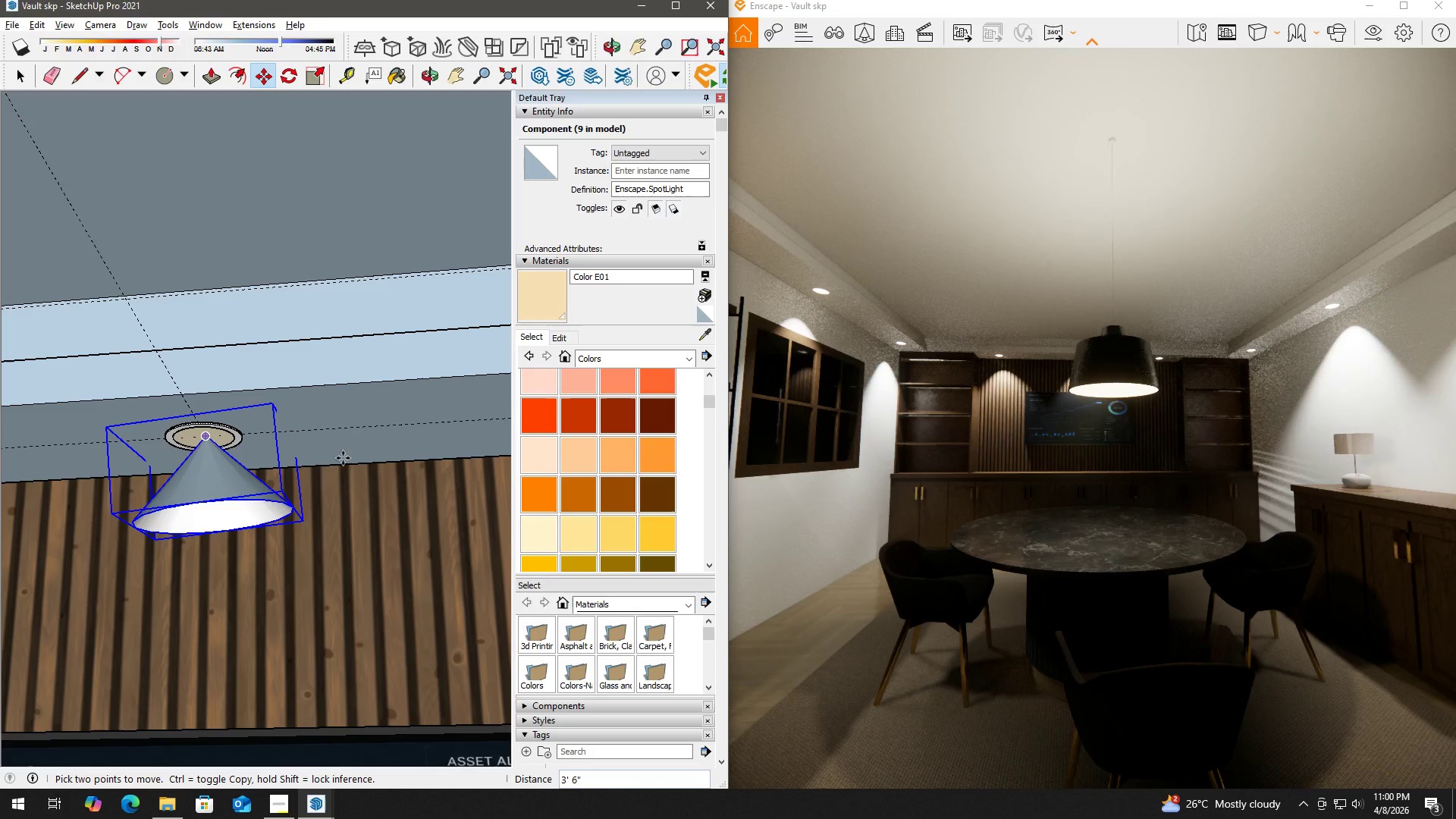 
hold_key(key=ShiftLeft, duration=1.25)
 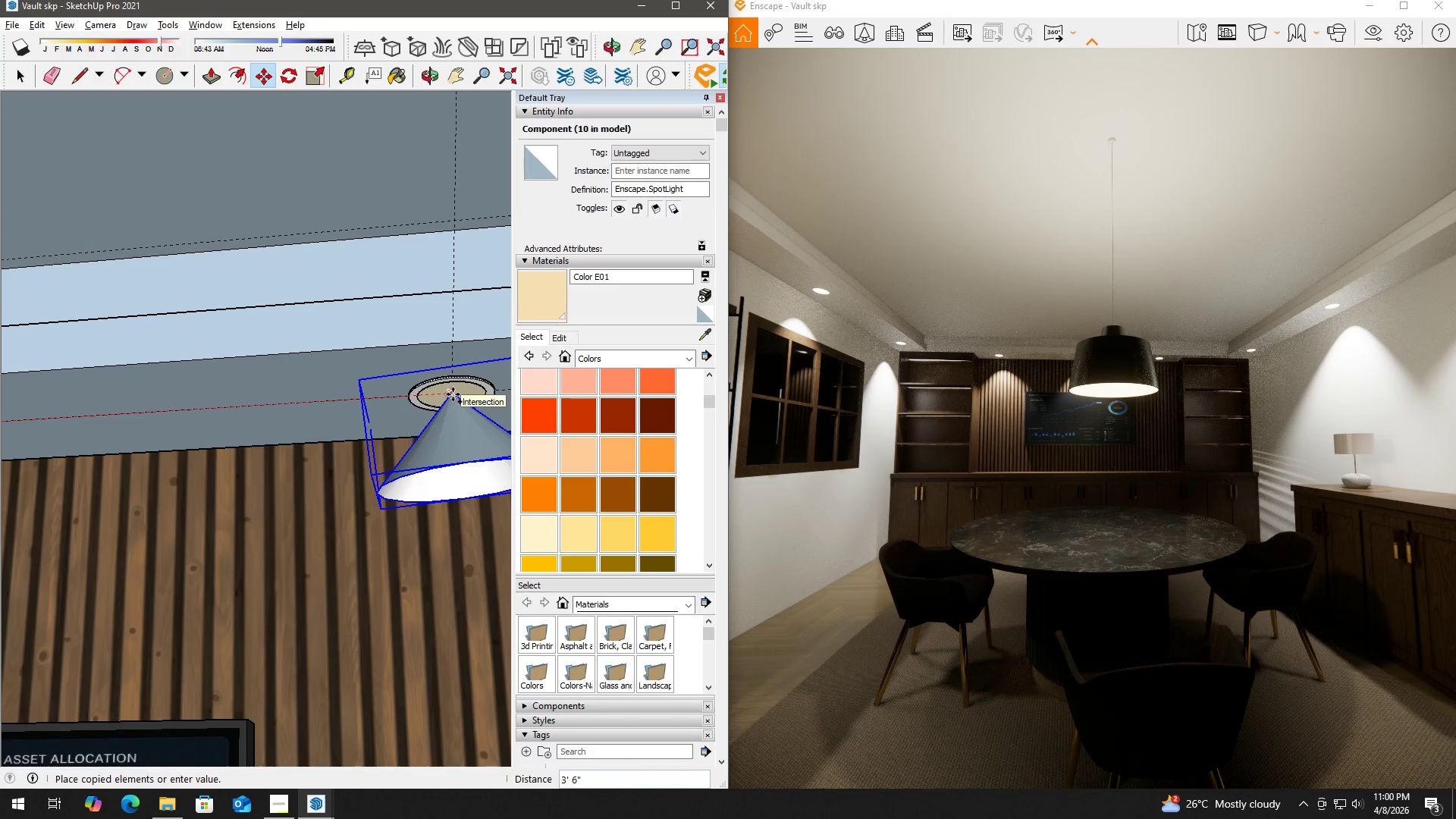 
left_click([453, 394])
 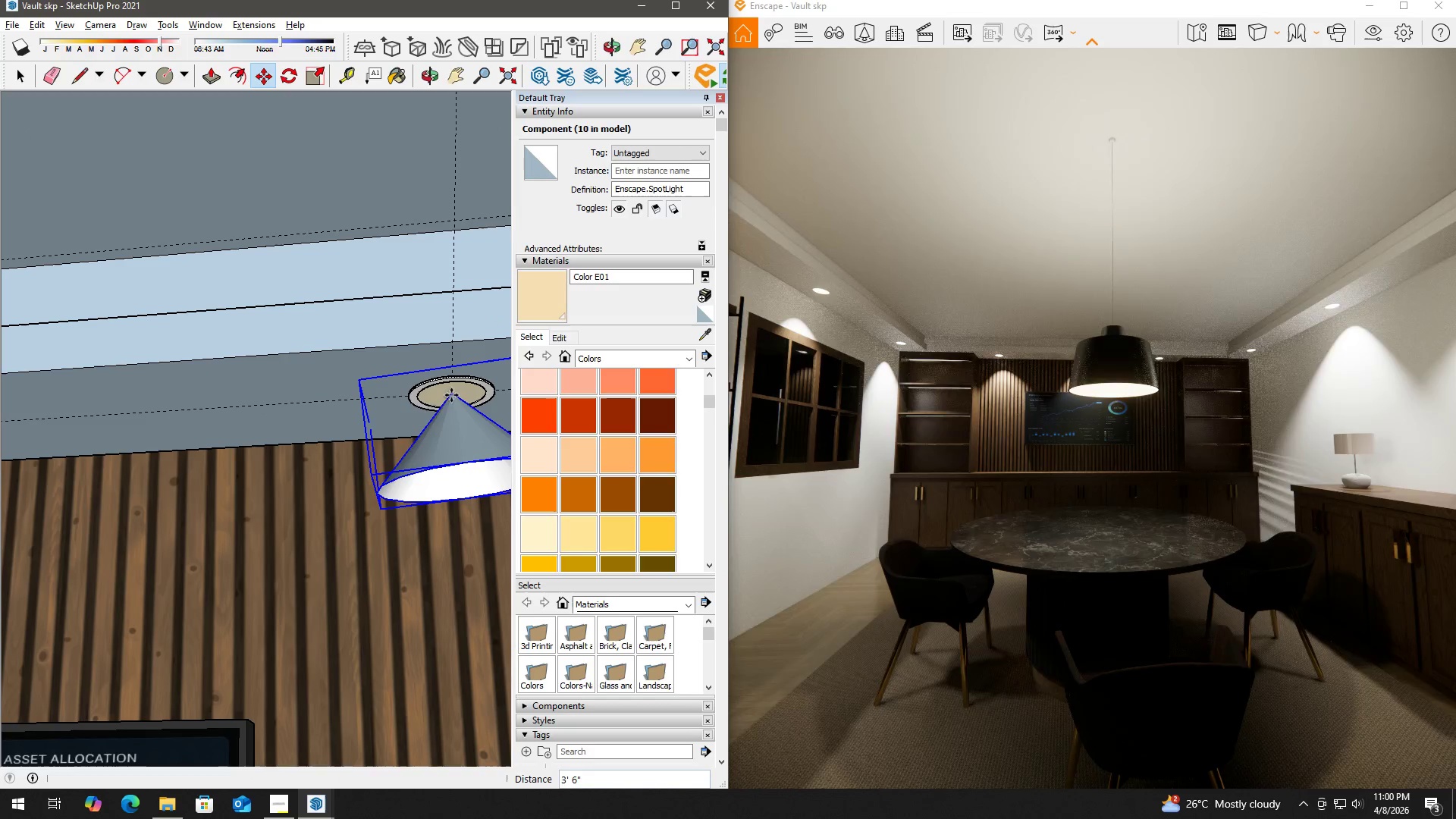 
key(Space)
 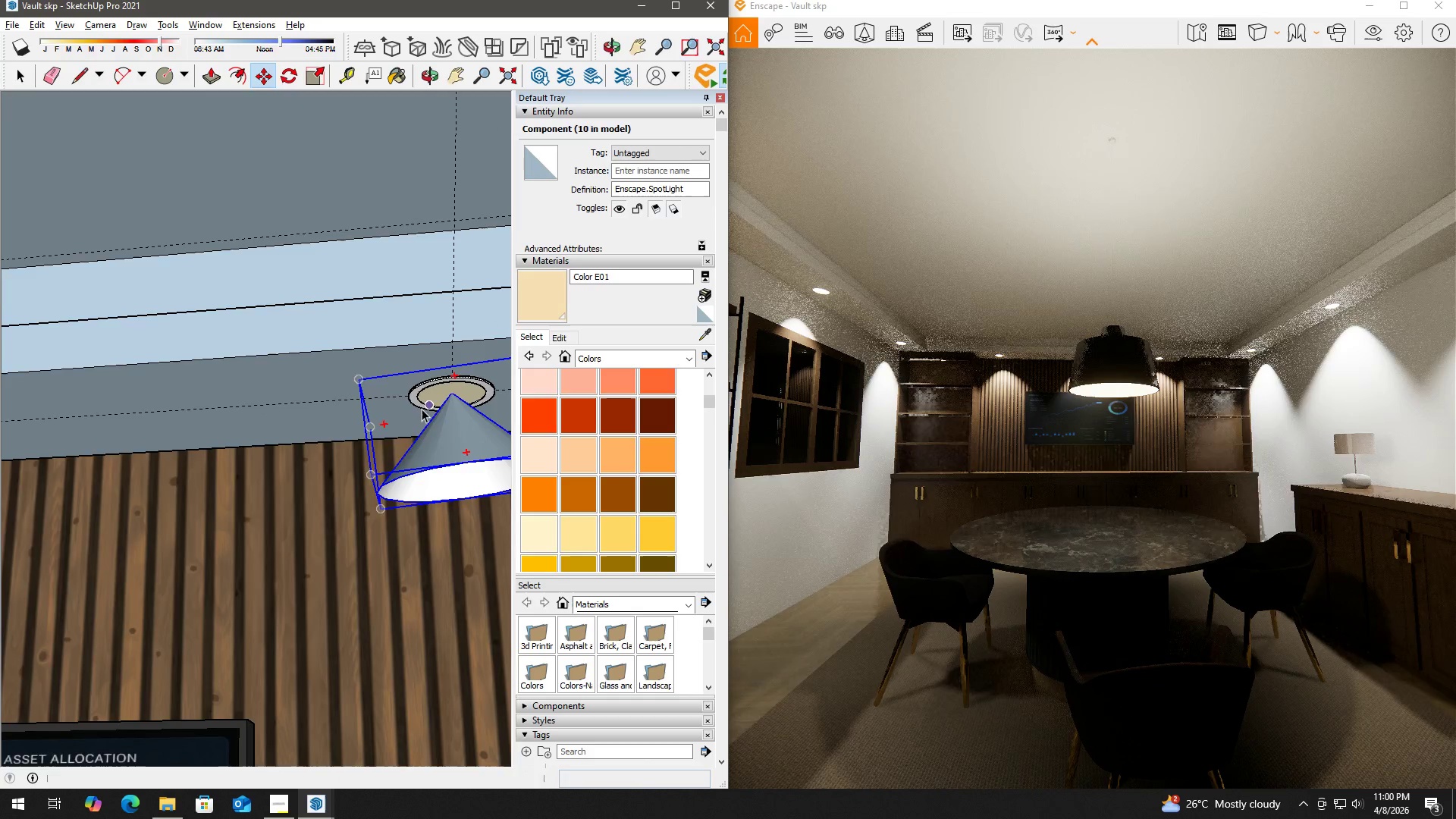 
scroll: coordinate [416, 415], scroll_direction: down, amount: 3.0
 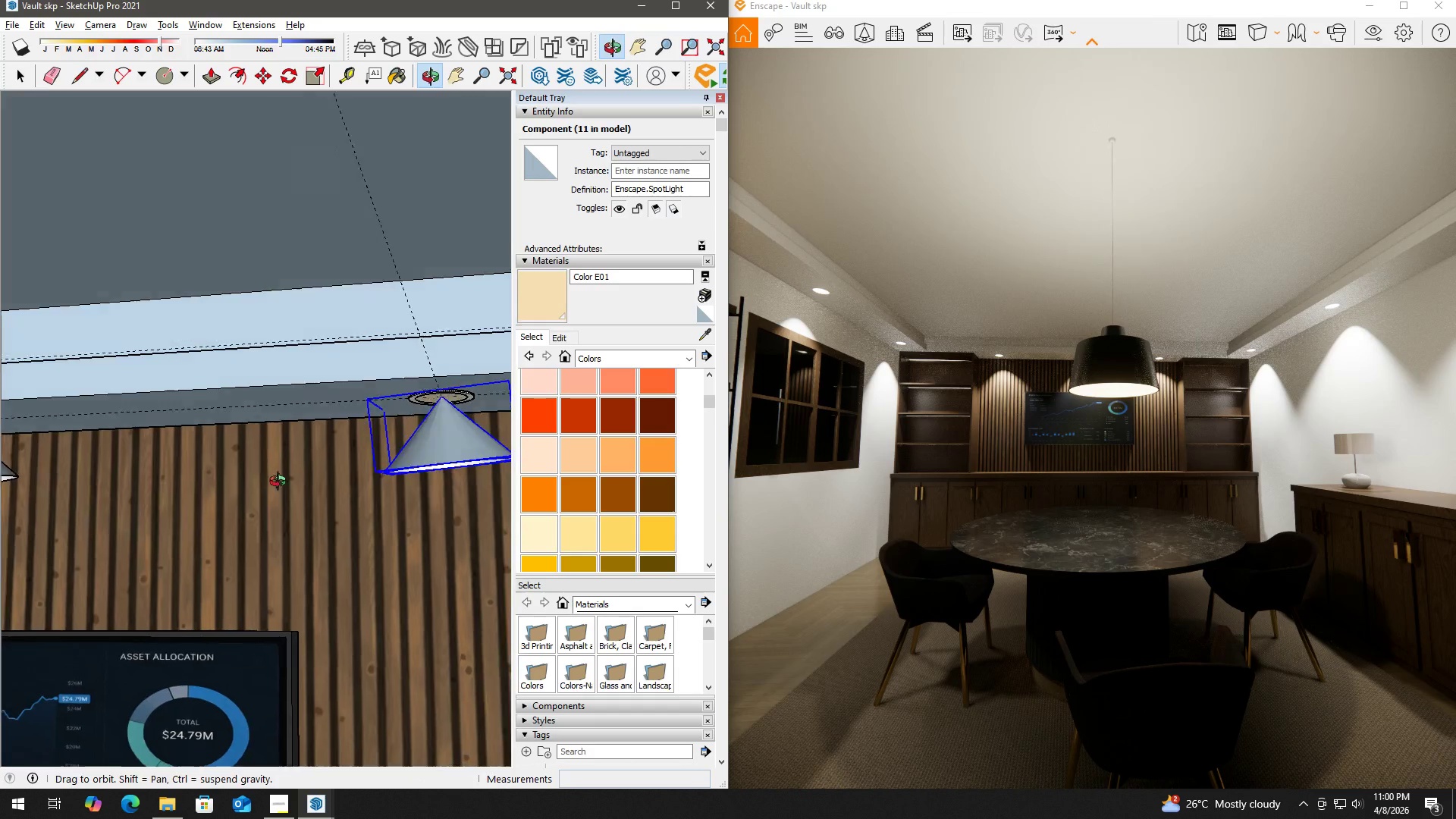 
scroll: coordinate [259, 421], scroll_direction: up, amount: 3.0
 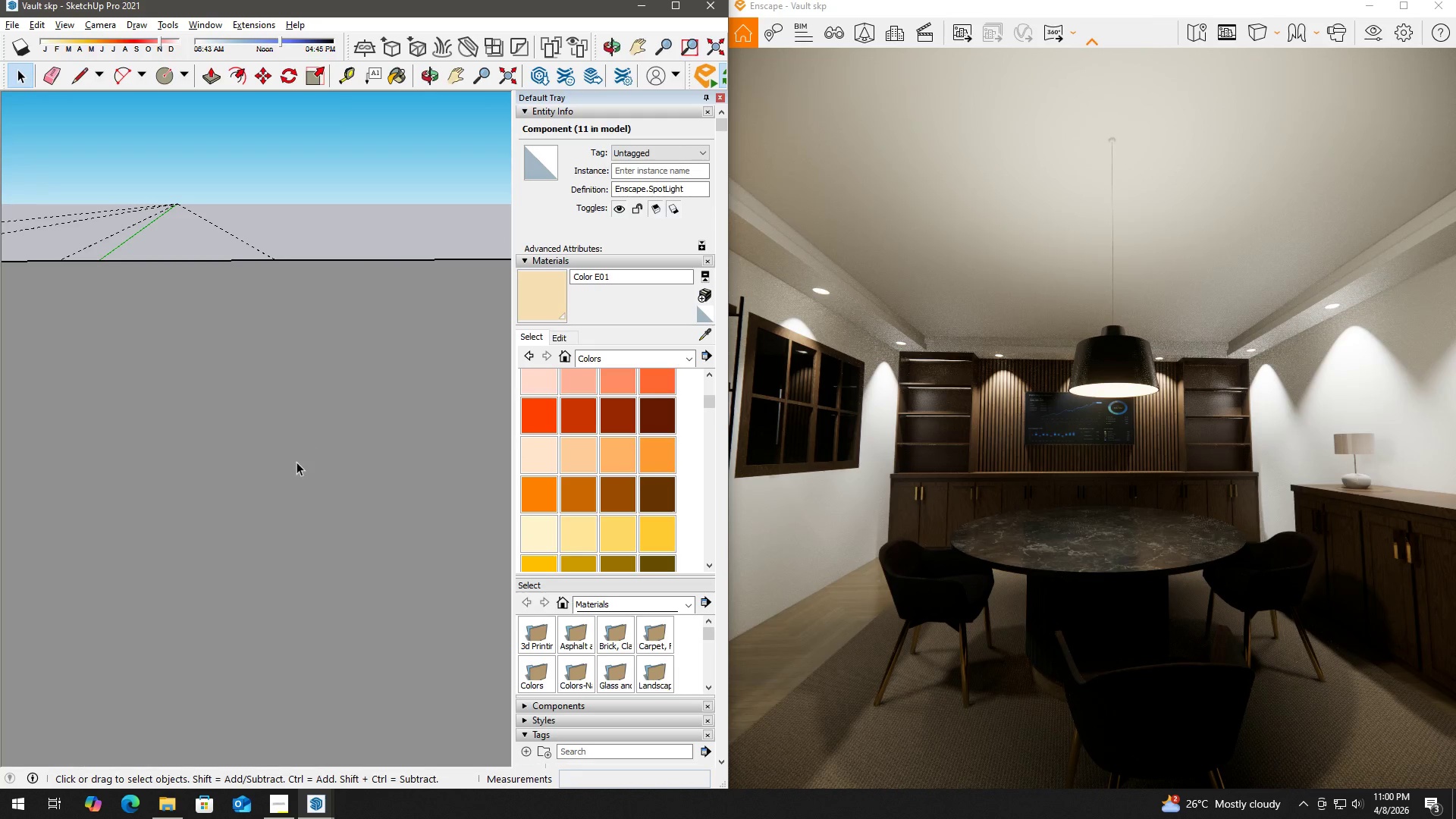 
type(hh)
 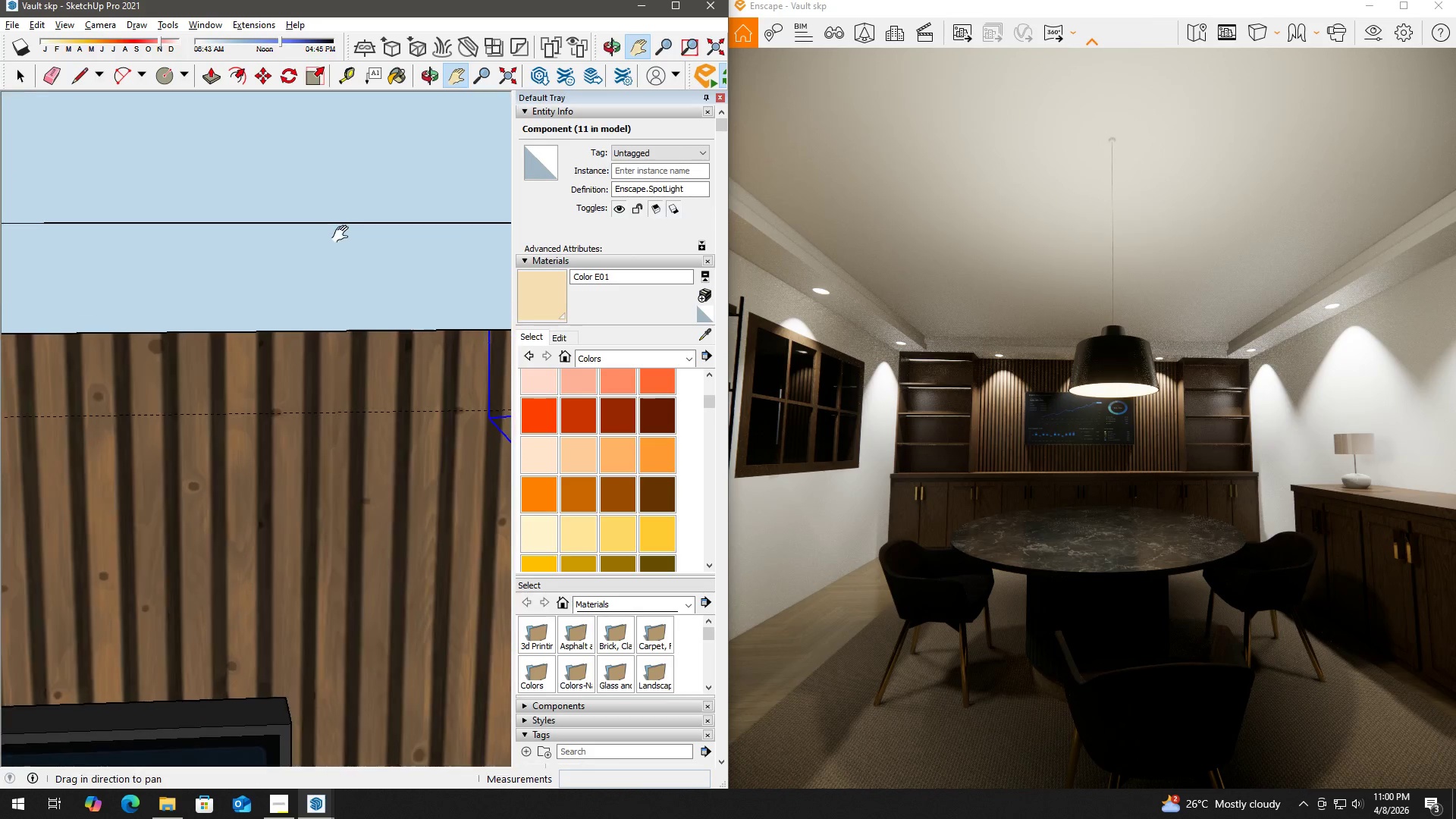 
left_click_drag(start_coordinate=[286, 507], to_coordinate=[330, 273])
 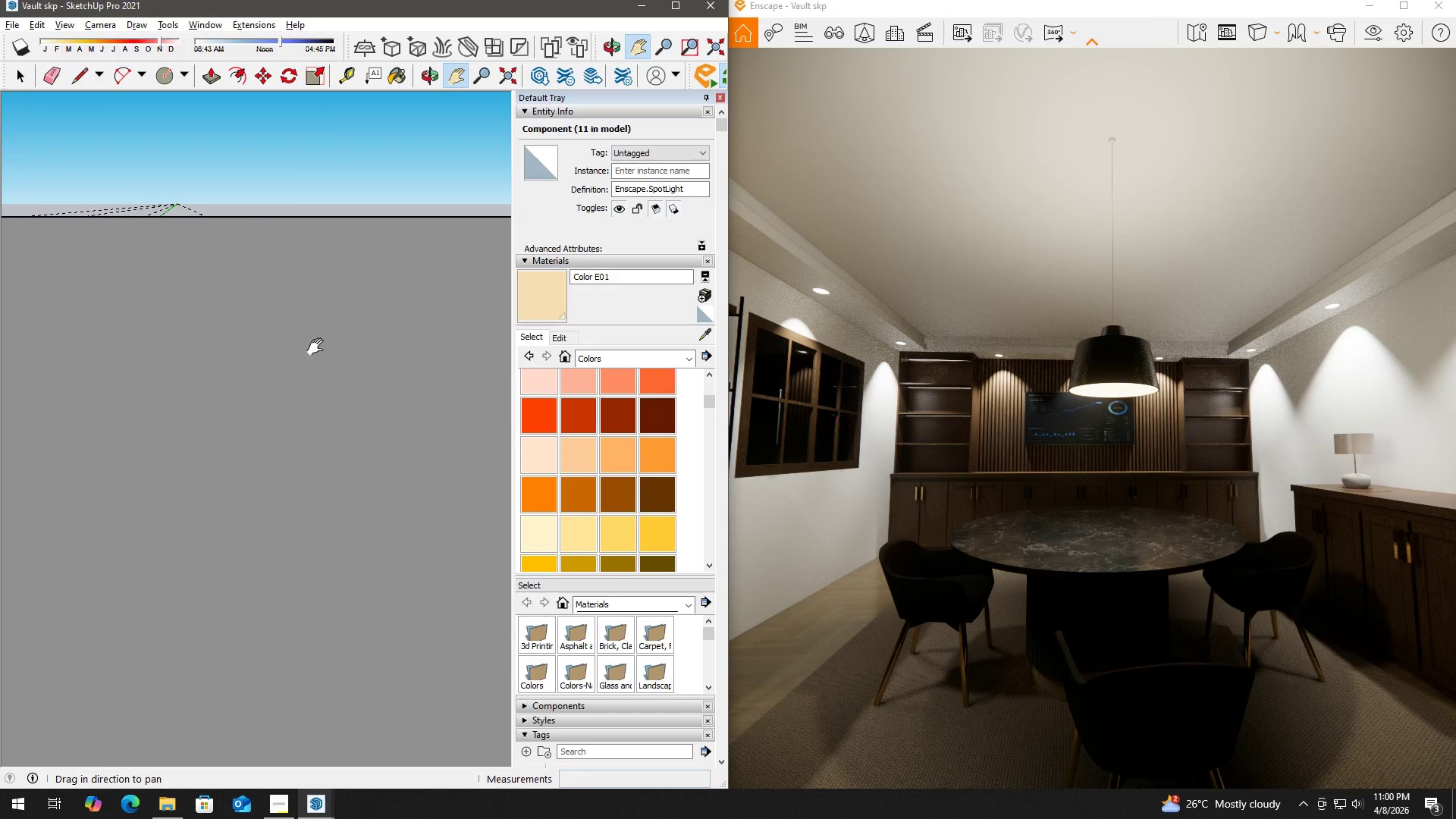 
left_click_drag(start_coordinate=[311, 506], to_coordinate=[331, 262])
 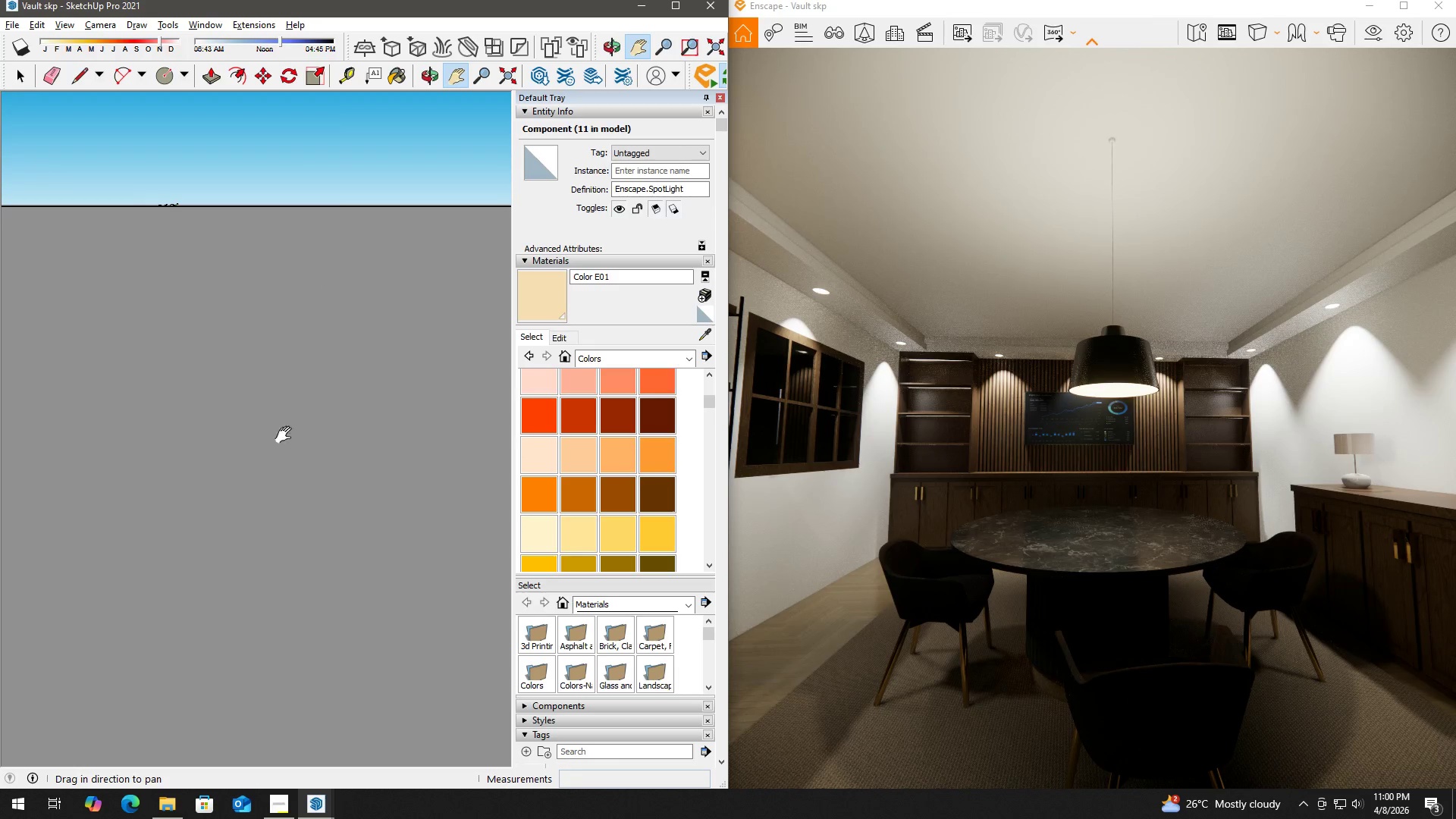 
left_click_drag(start_coordinate=[287, 514], to_coordinate=[306, 174])
 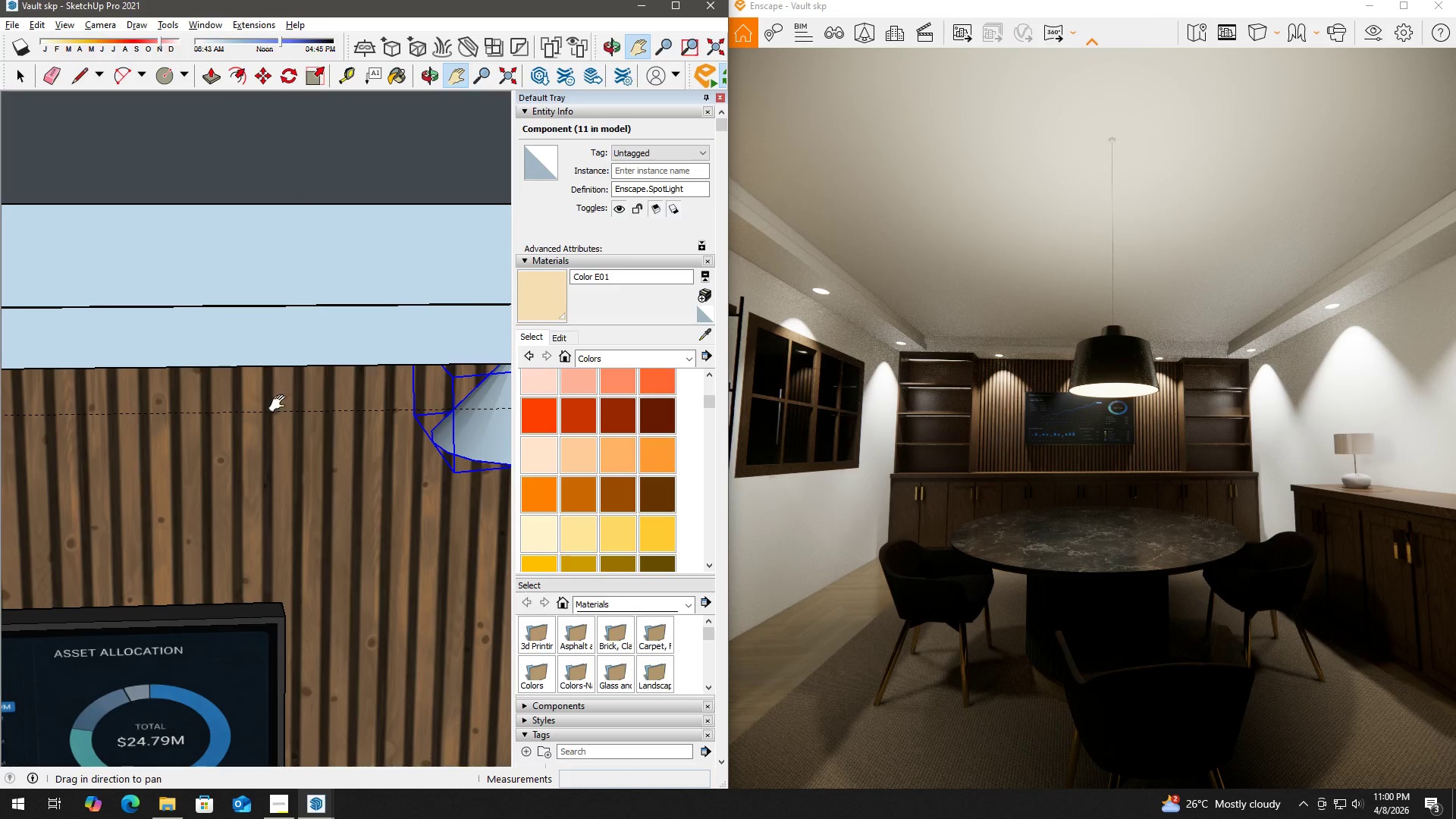 
left_click_drag(start_coordinate=[282, 422], to_coordinate=[298, 304])
 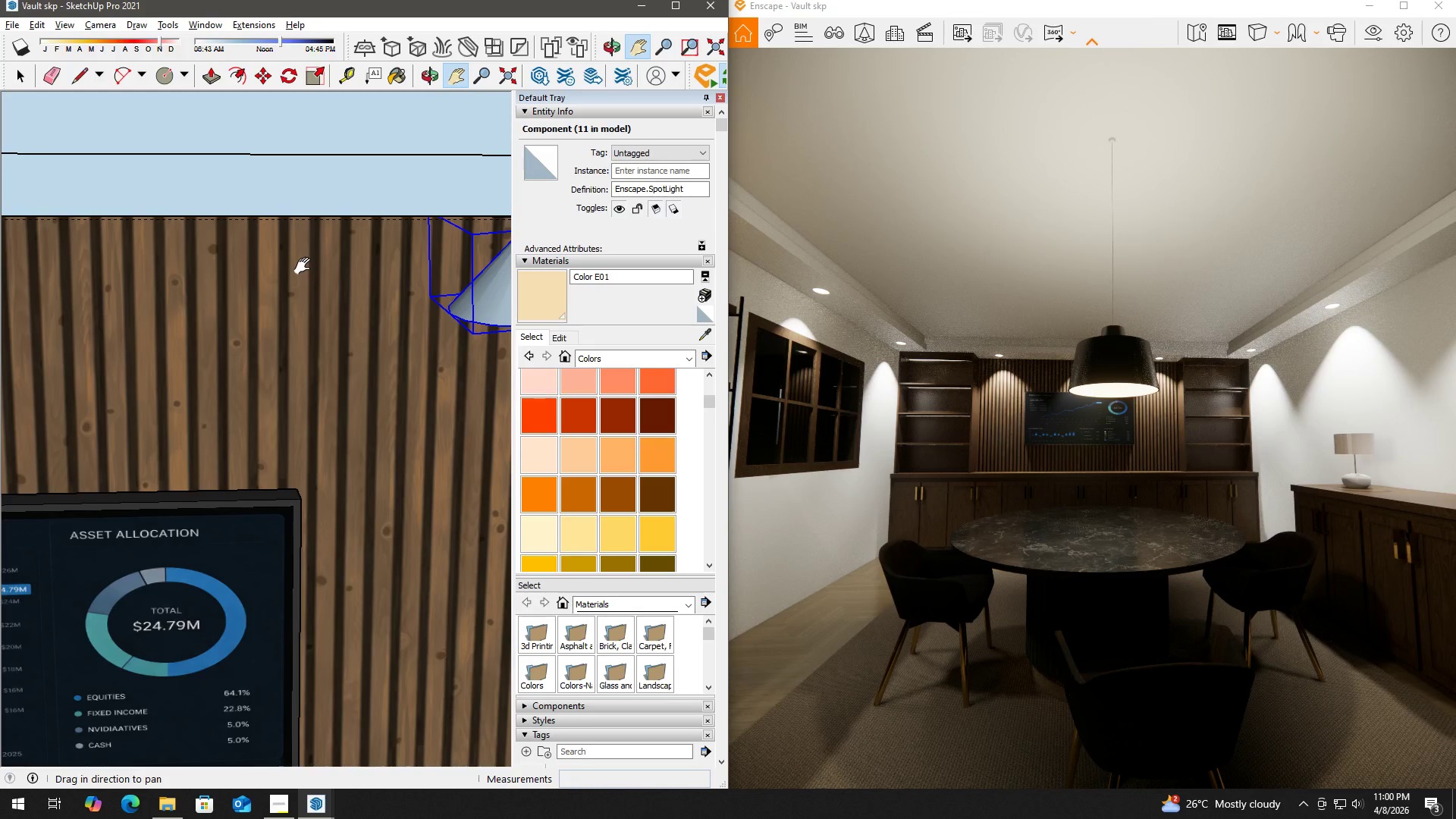 
left_click_drag(start_coordinate=[325, 211], to_coordinate=[329, 287])
 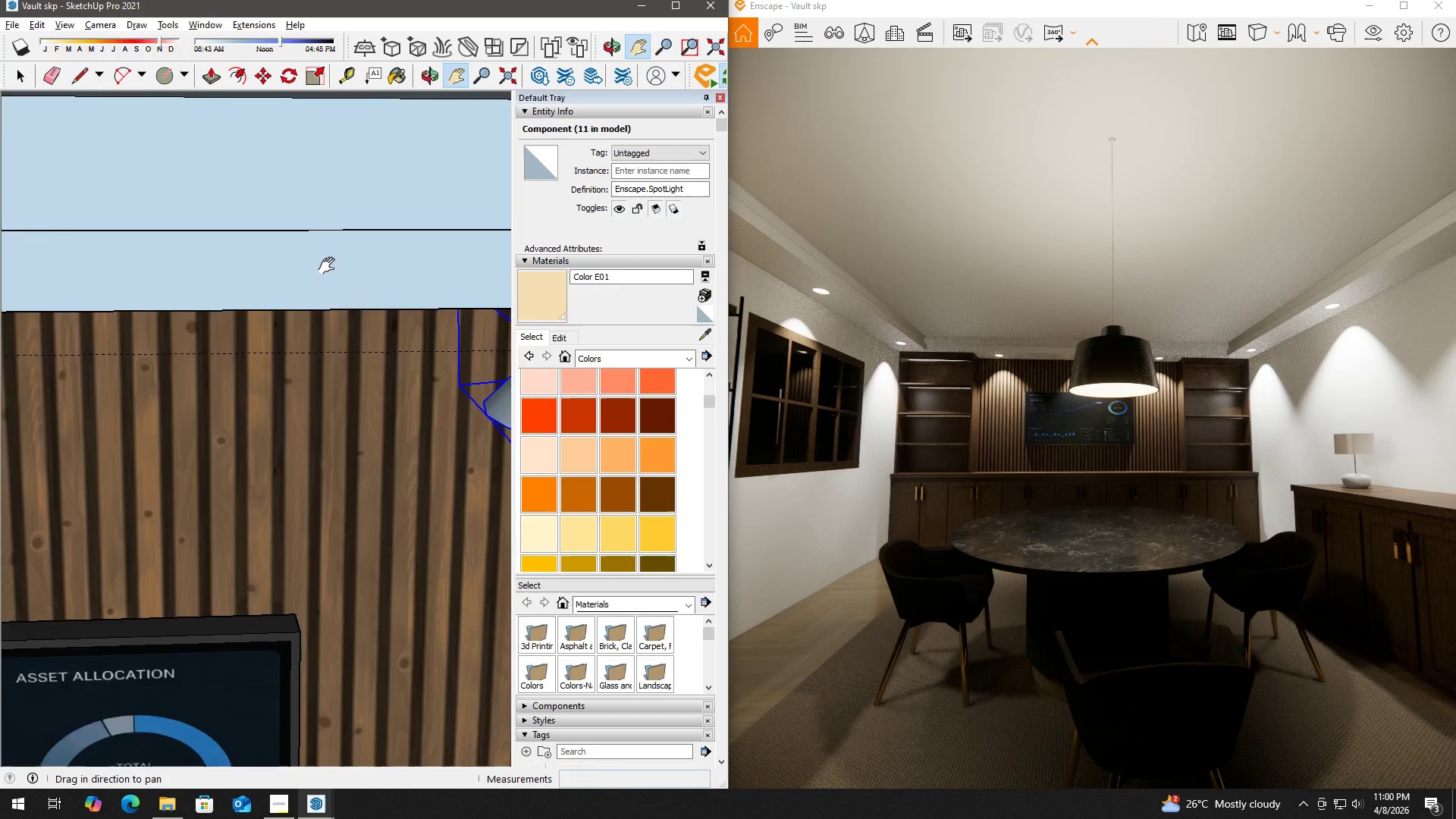 
scroll: coordinate [305, 291], scroll_direction: up, amount: 8.0
 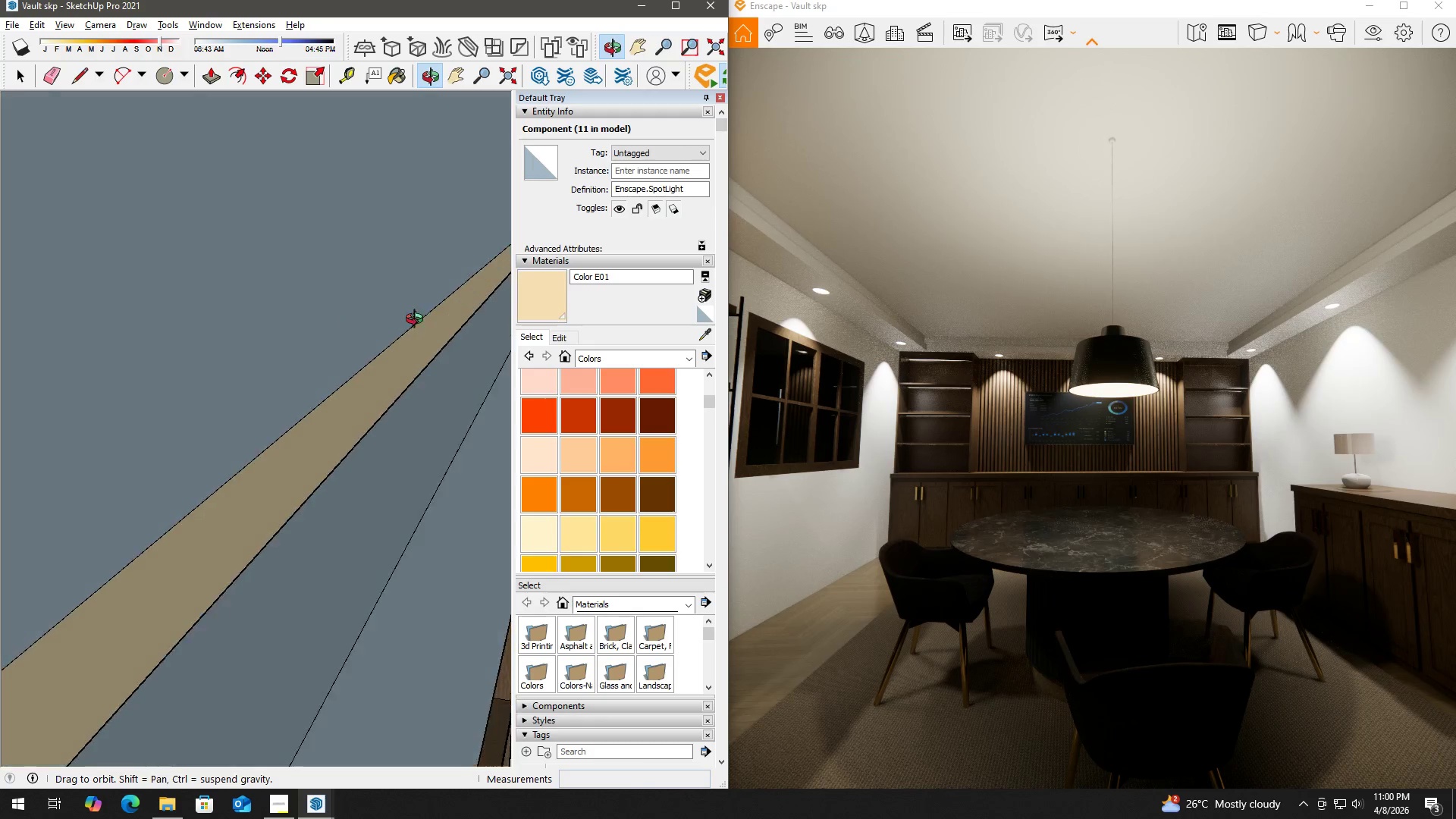 
key(H)
 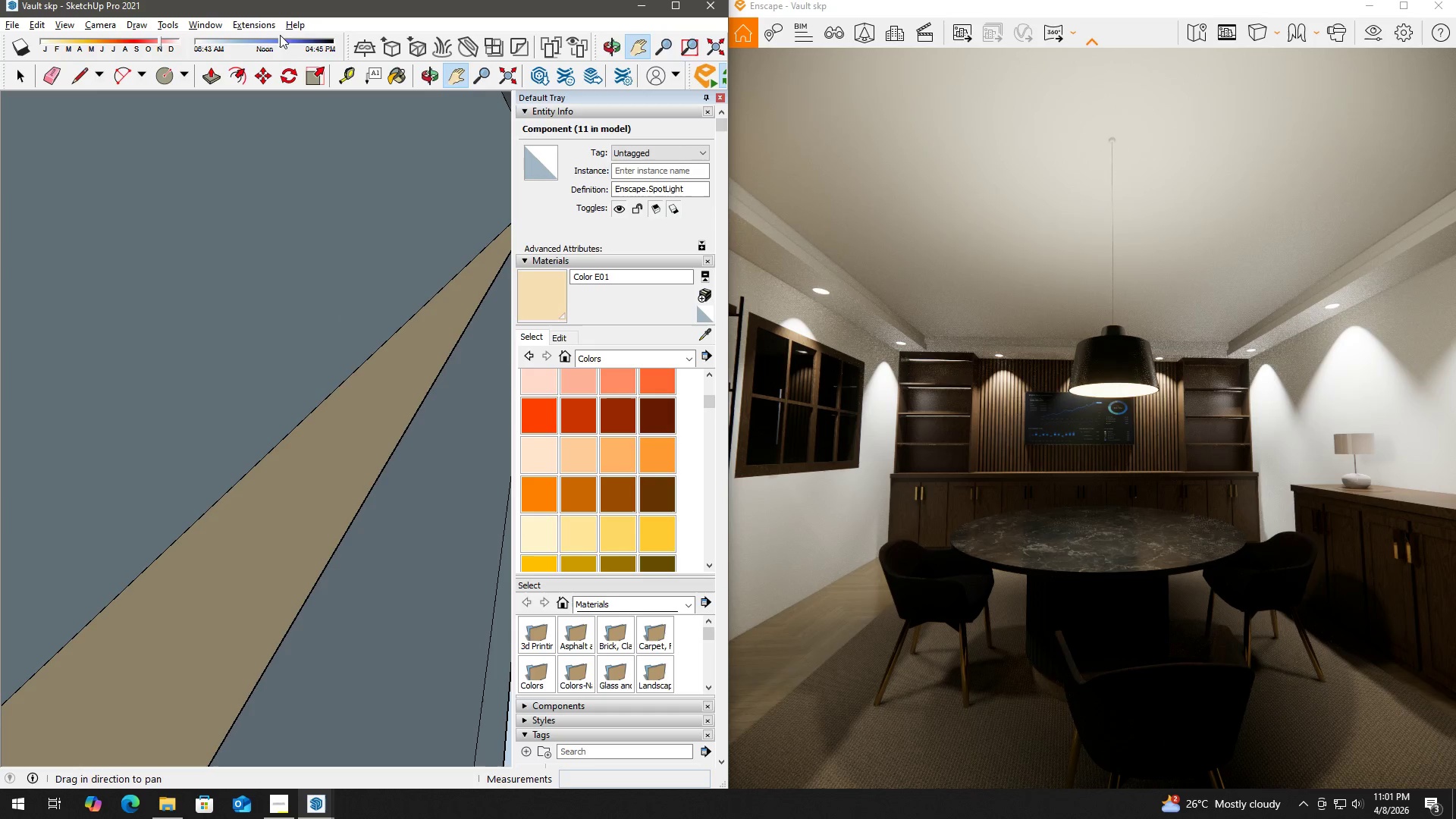 
left_click([238, 24])
 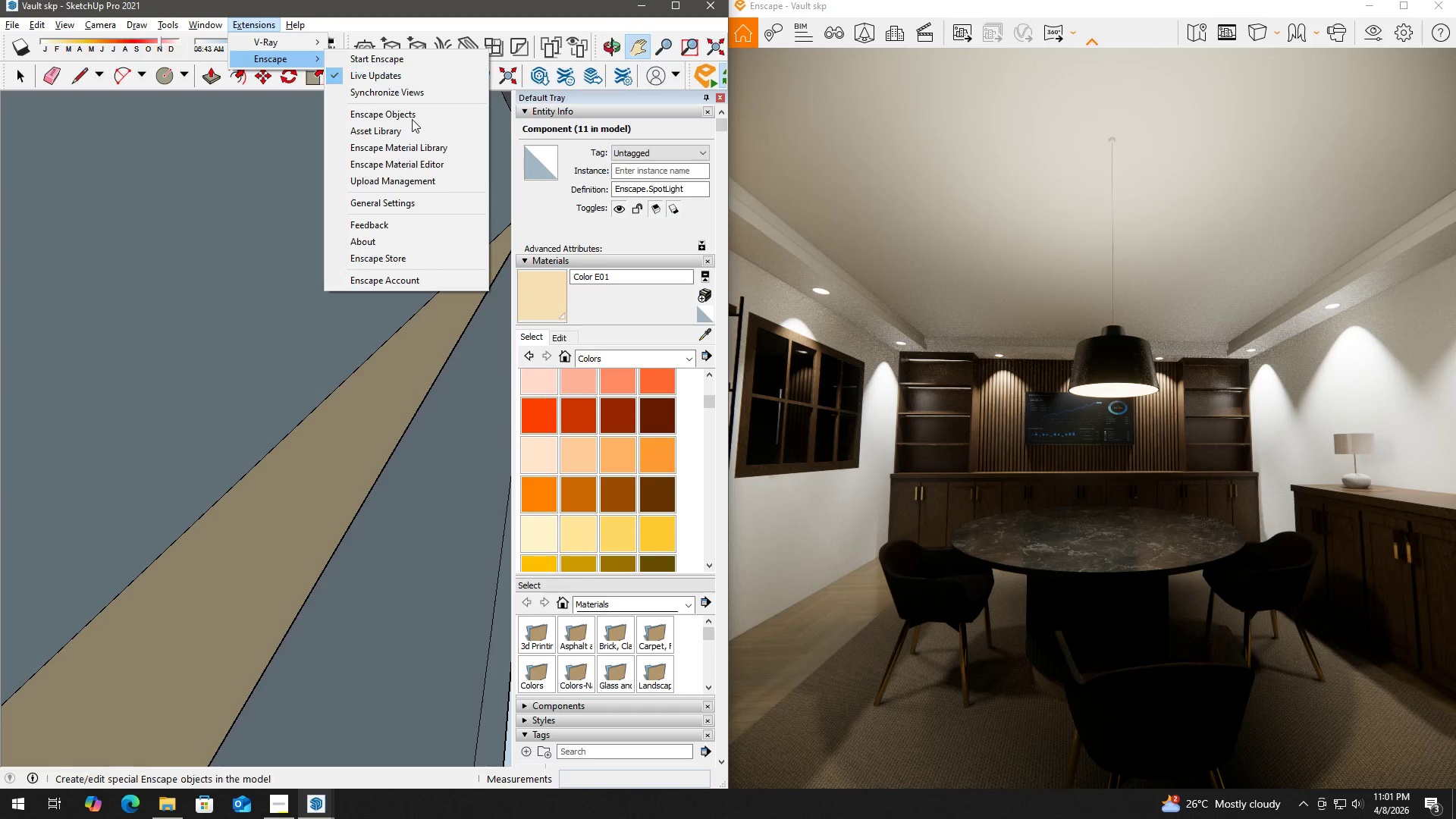 
left_click([428, 165])
 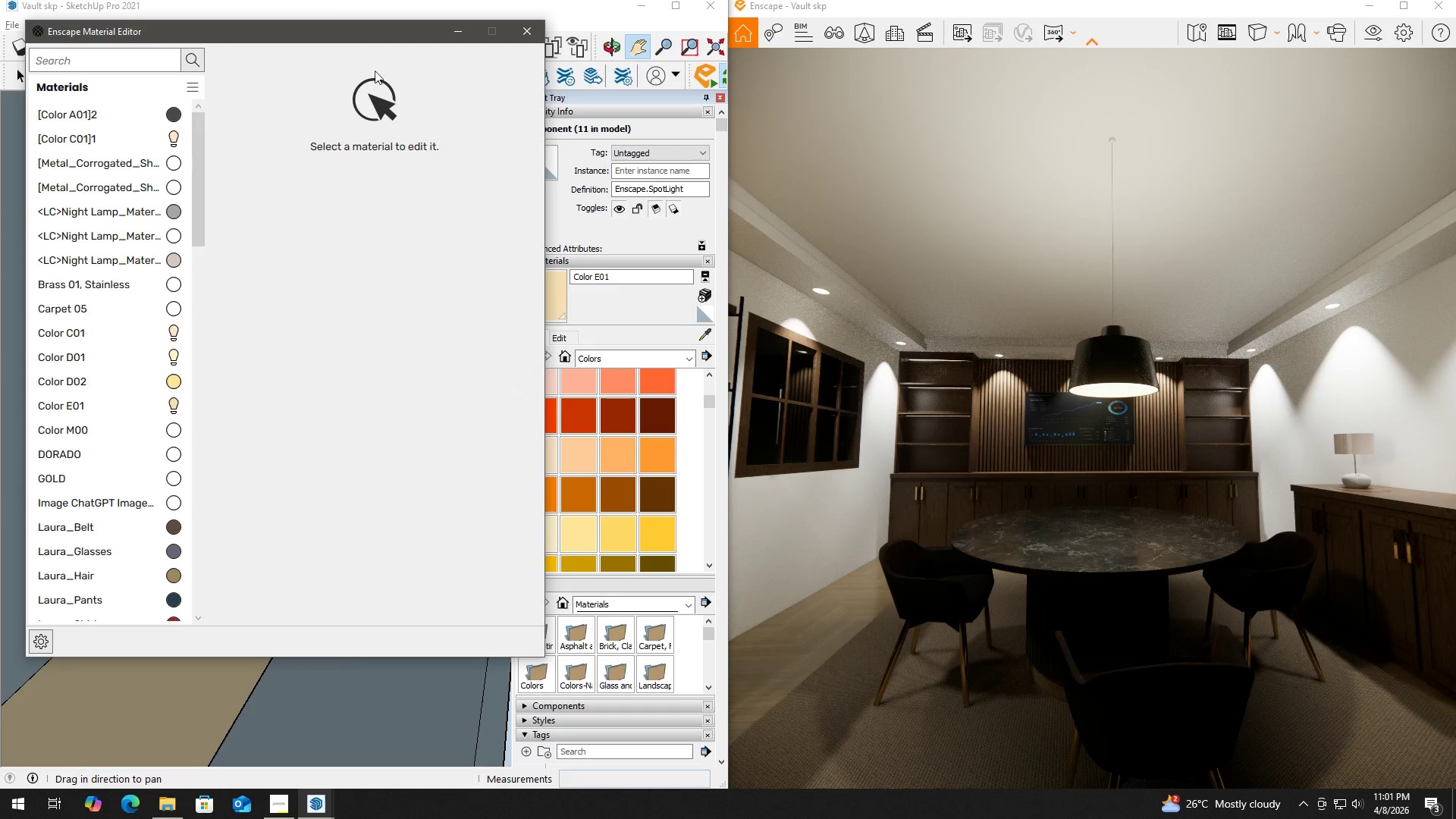 
left_click_drag(start_coordinate=[367, 36], to_coordinate=[786, 90])
 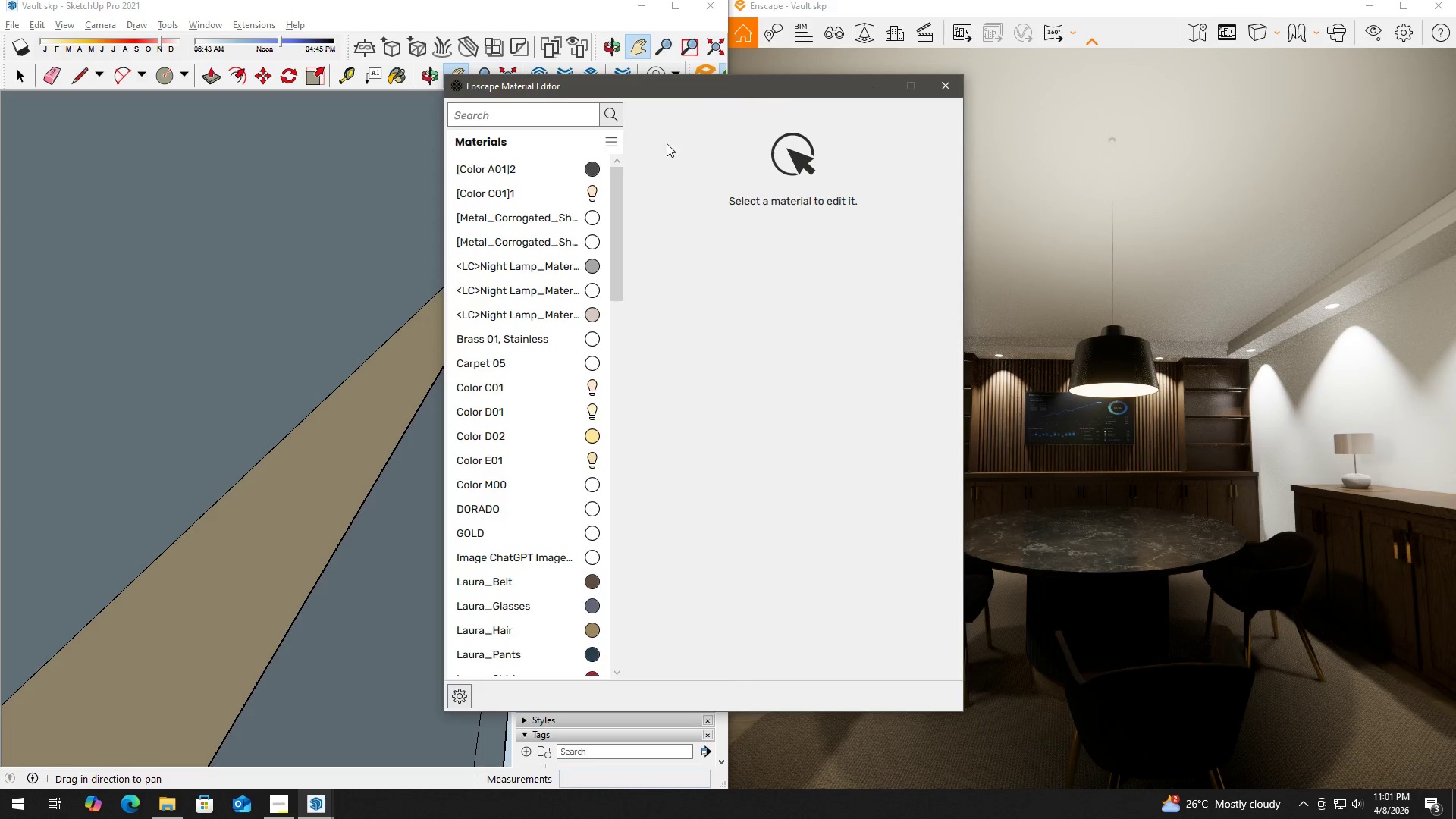 
left_click_drag(start_coordinate=[689, 150], to_coordinate=[811, 139])
 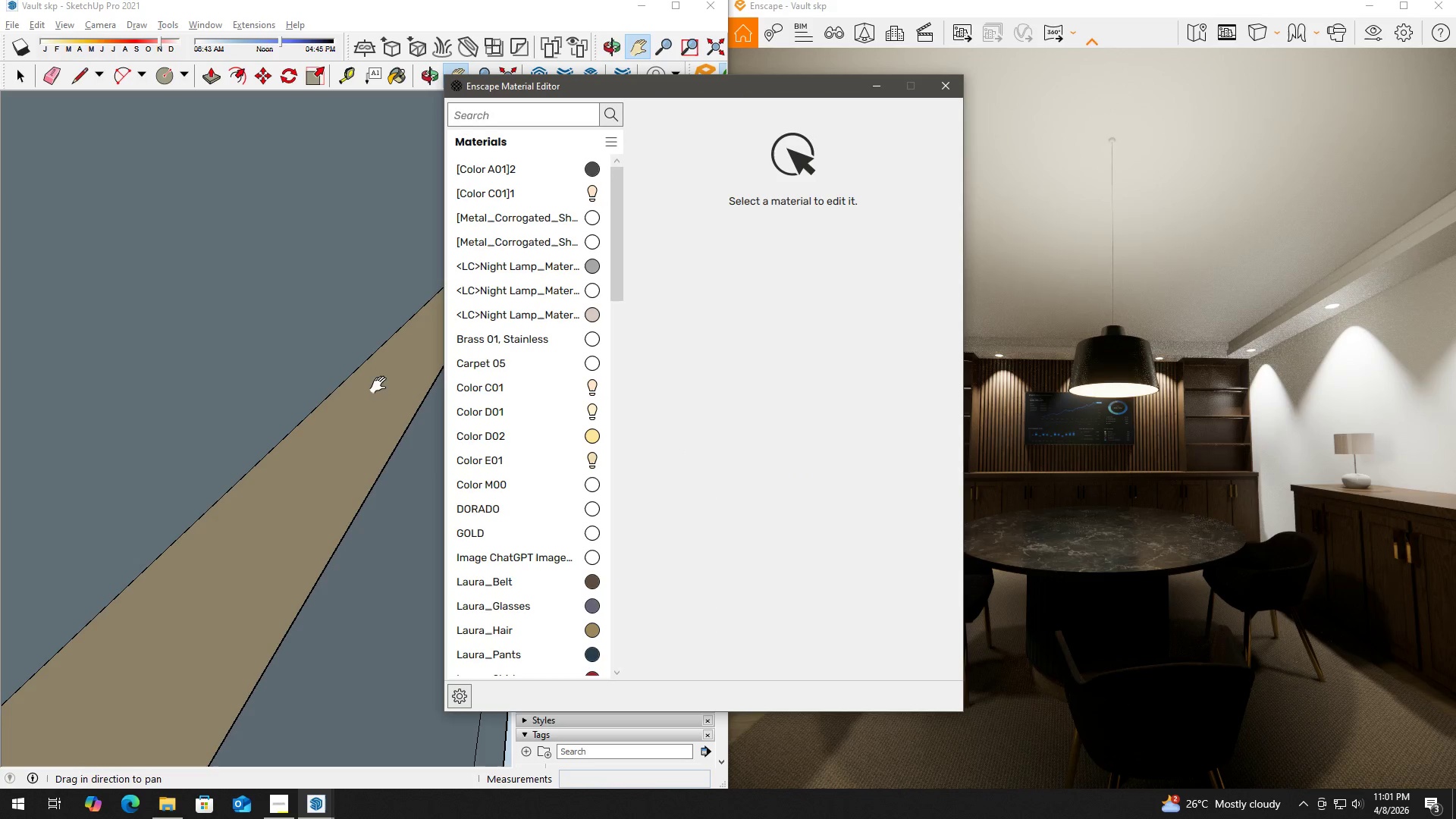 
key(Space)
 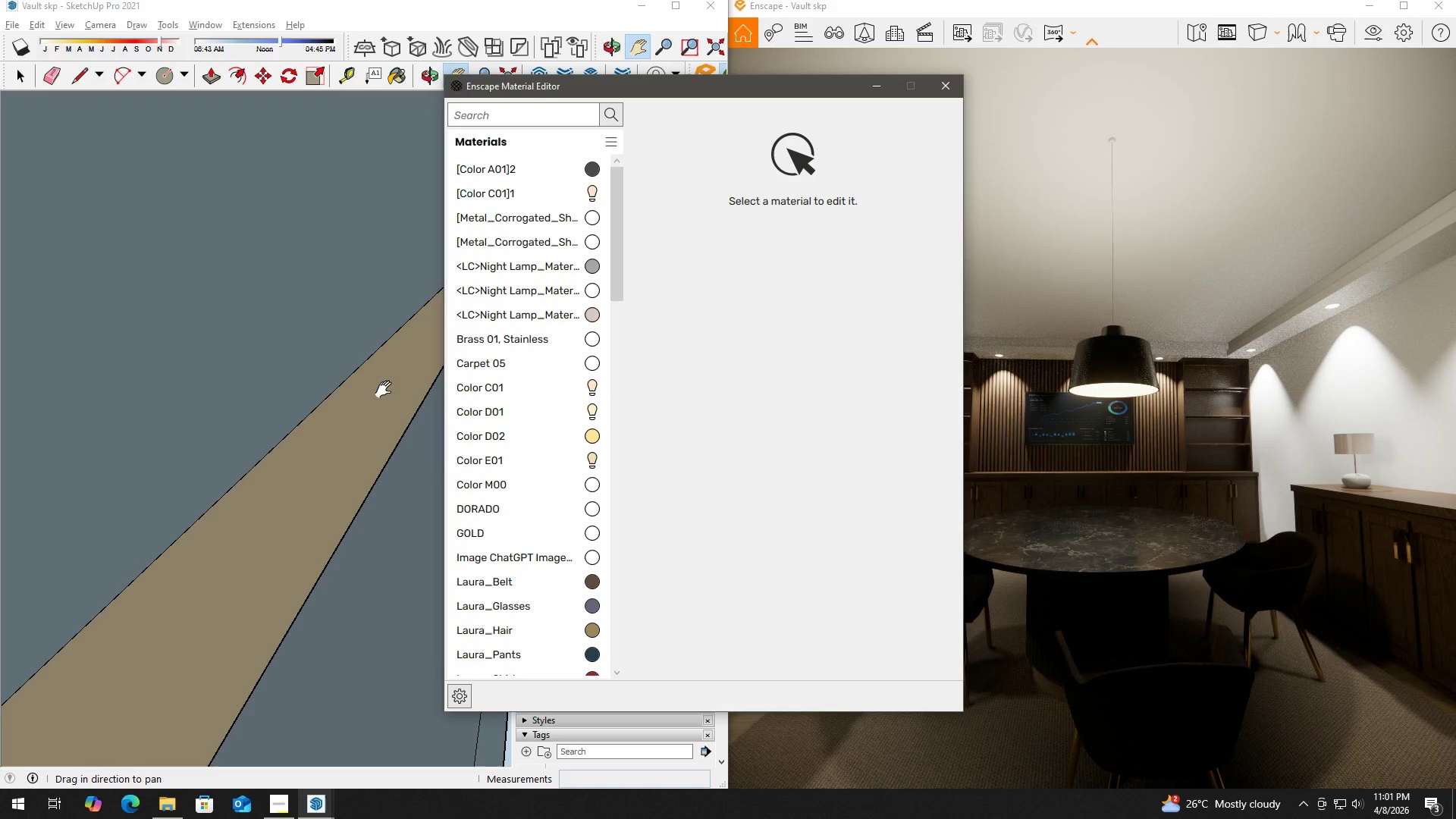 
left_click([387, 390])
 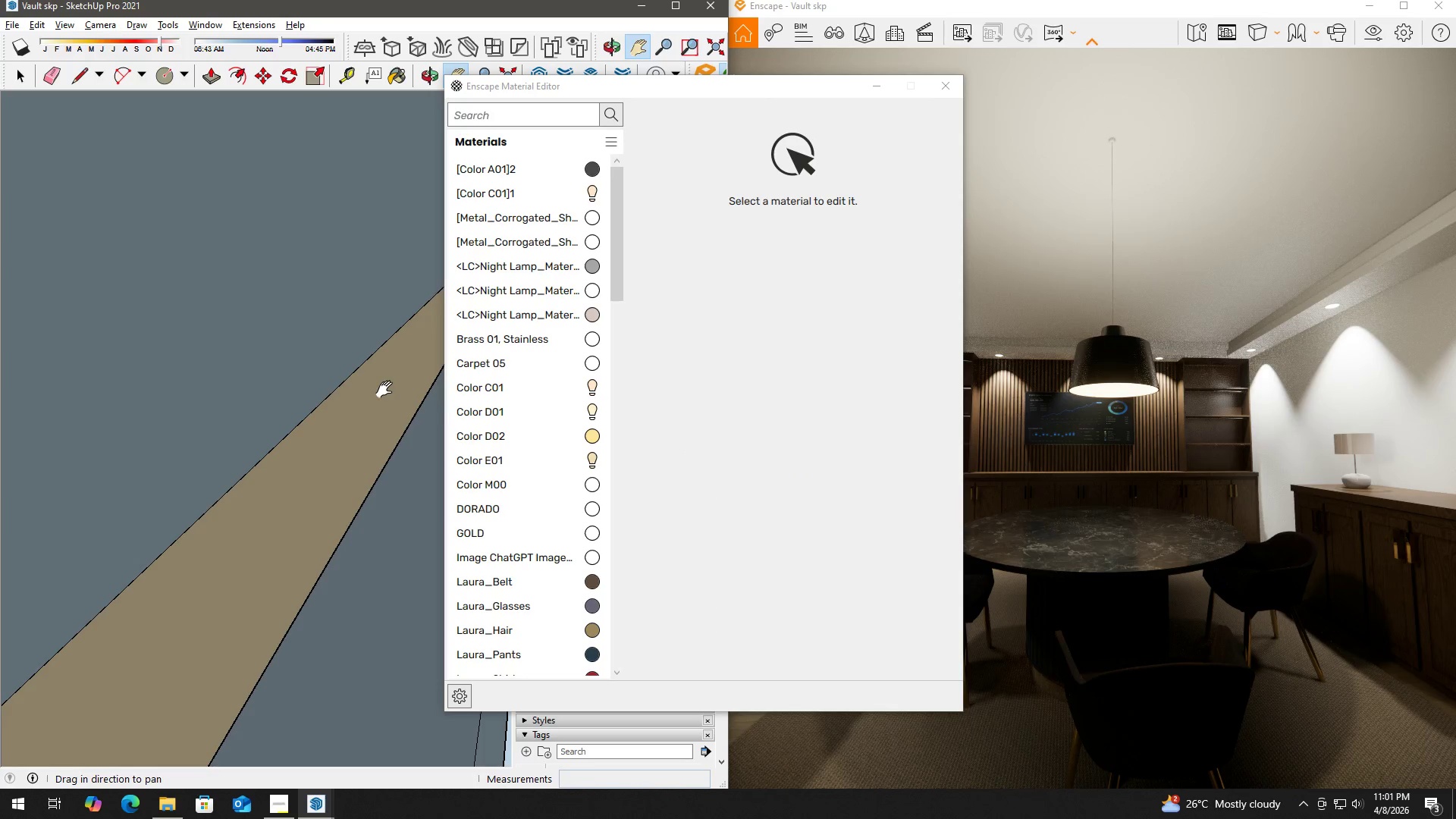 
key(B)
 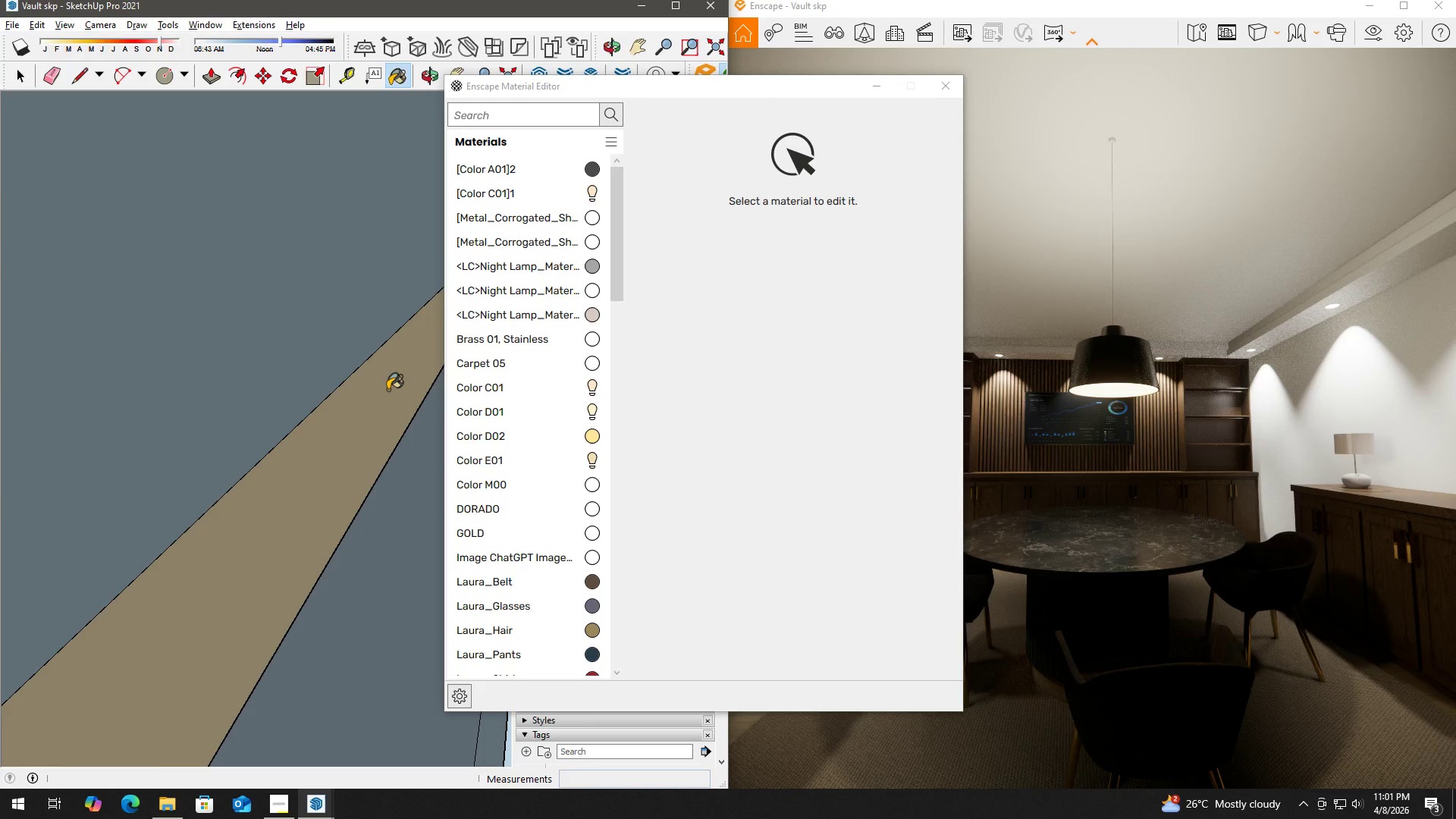 
hold_key(key=AltLeft, duration=0.53)
left_click([388, 390])
 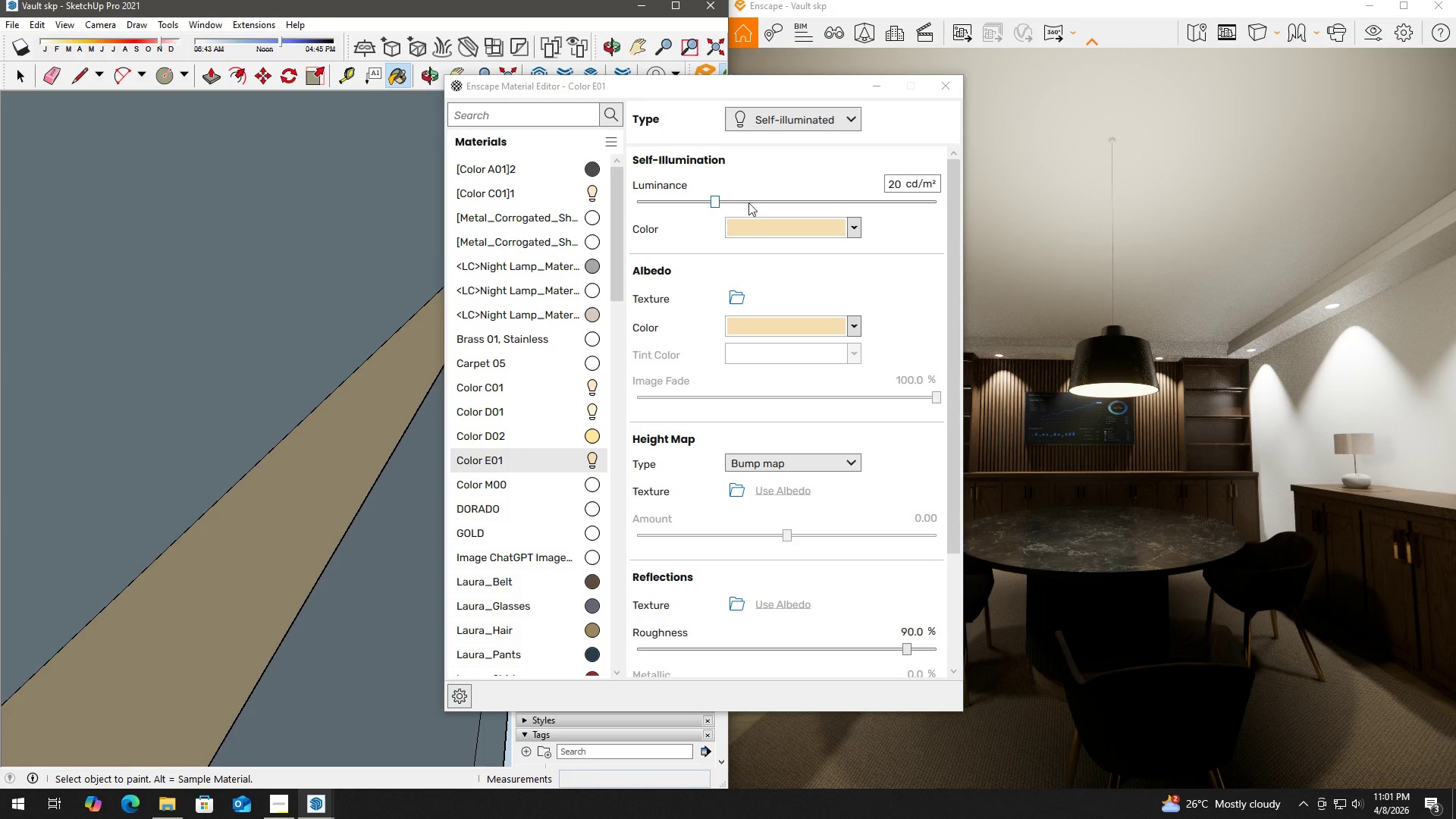 
left_click_drag(start_coordinate=[901, 187], to_coordinate=[862, 182])
 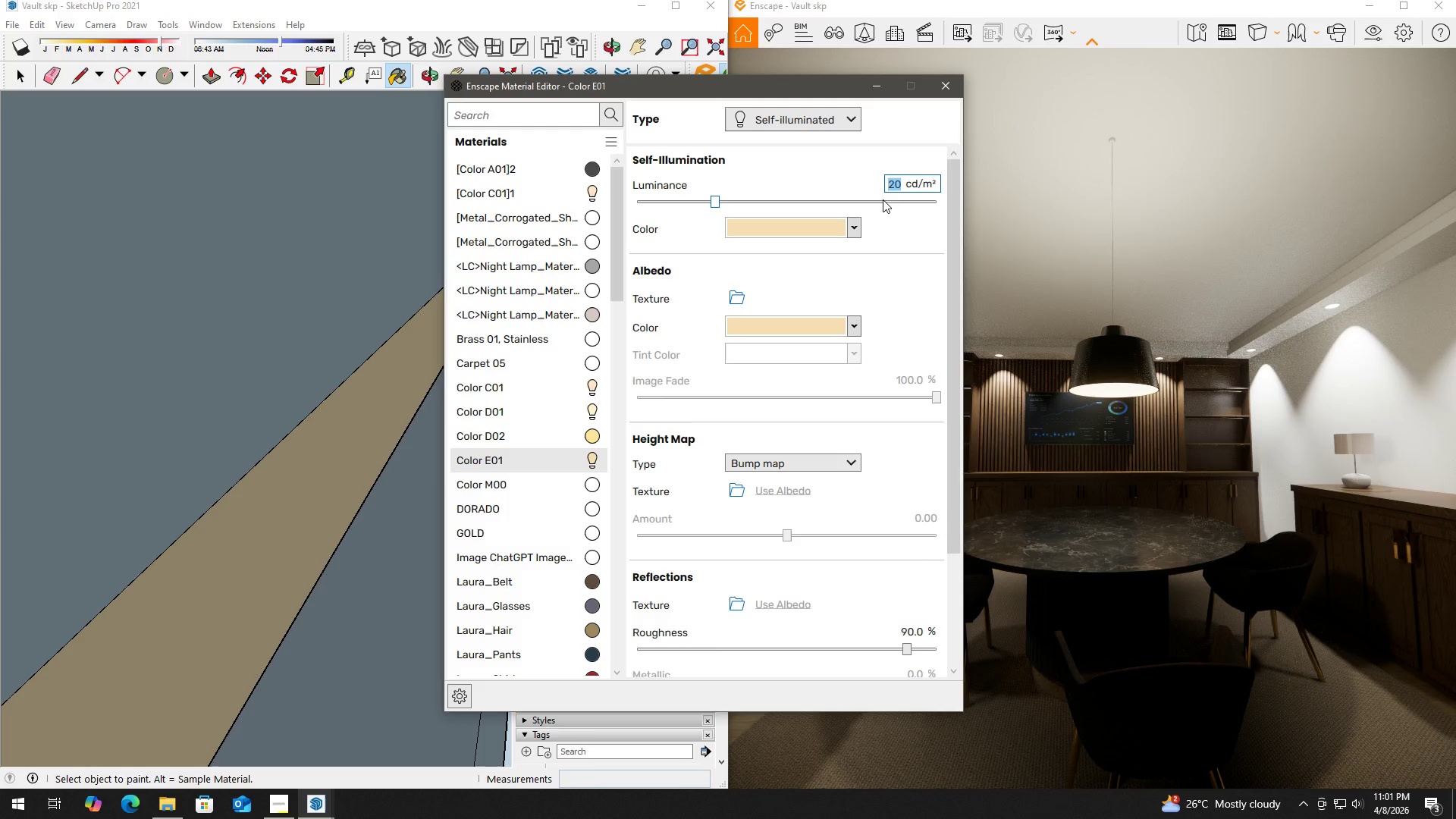 
key(Numpad5)
 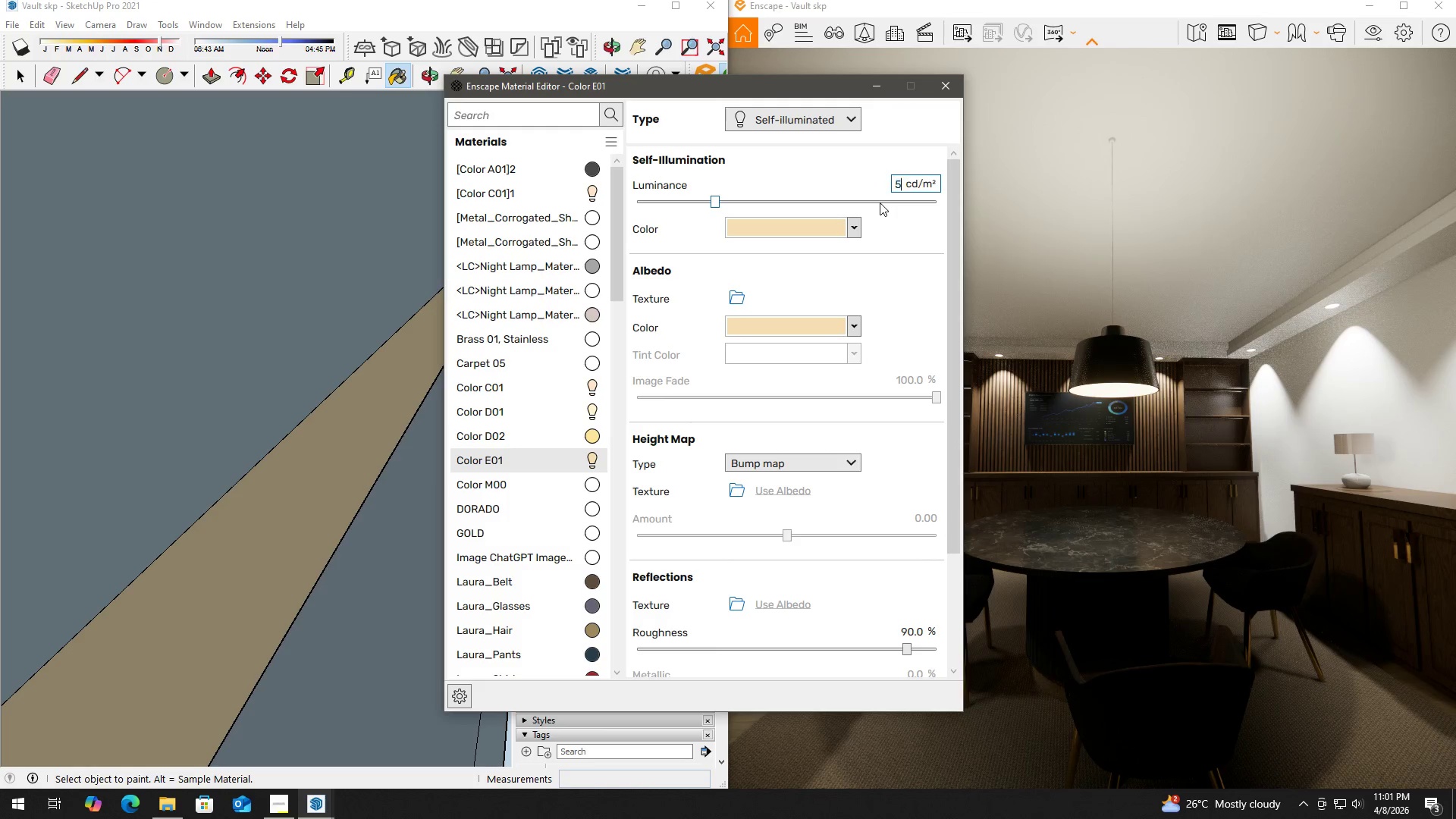 
key(Numpad0)
 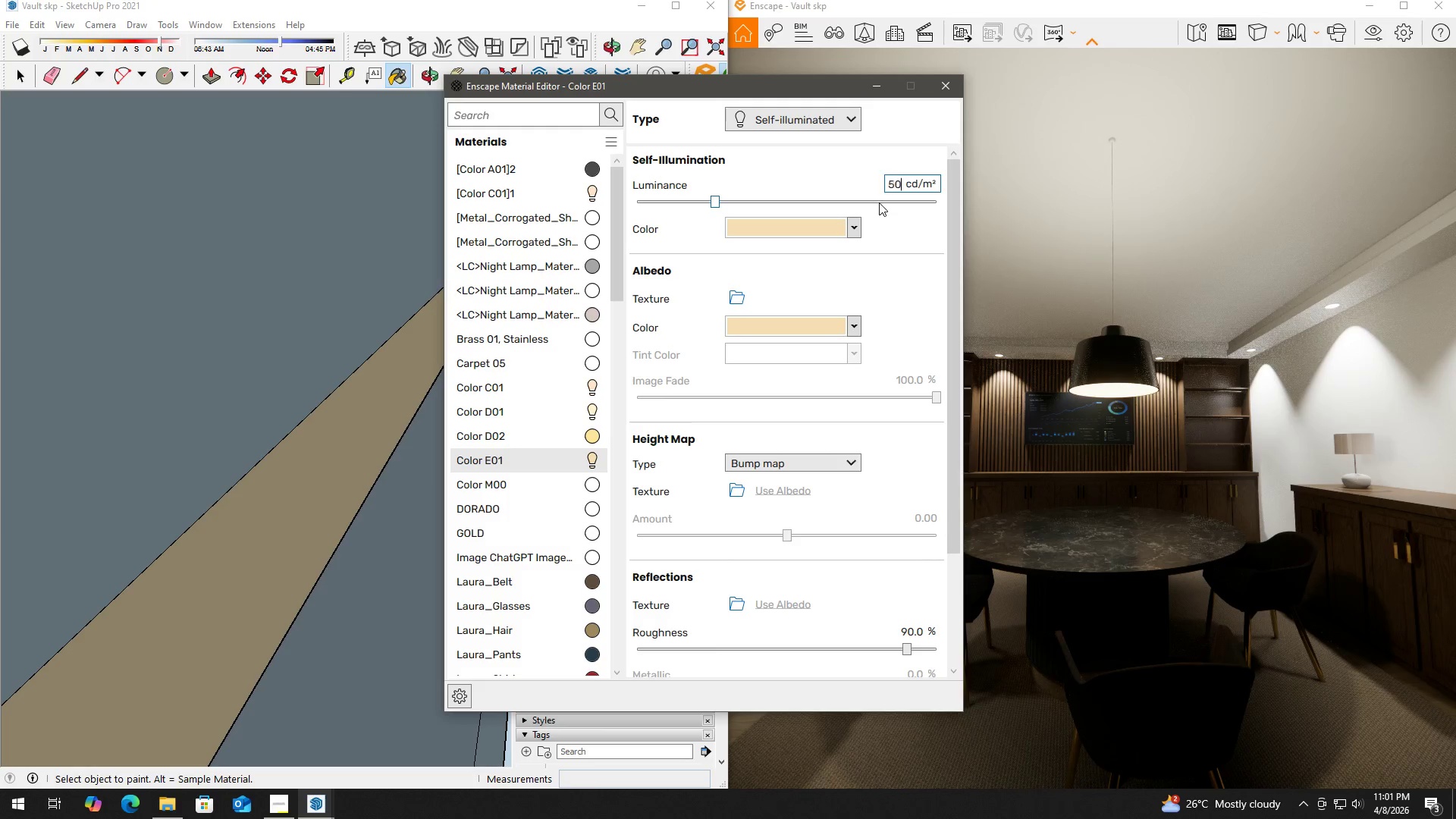 
key(Numpad0)
 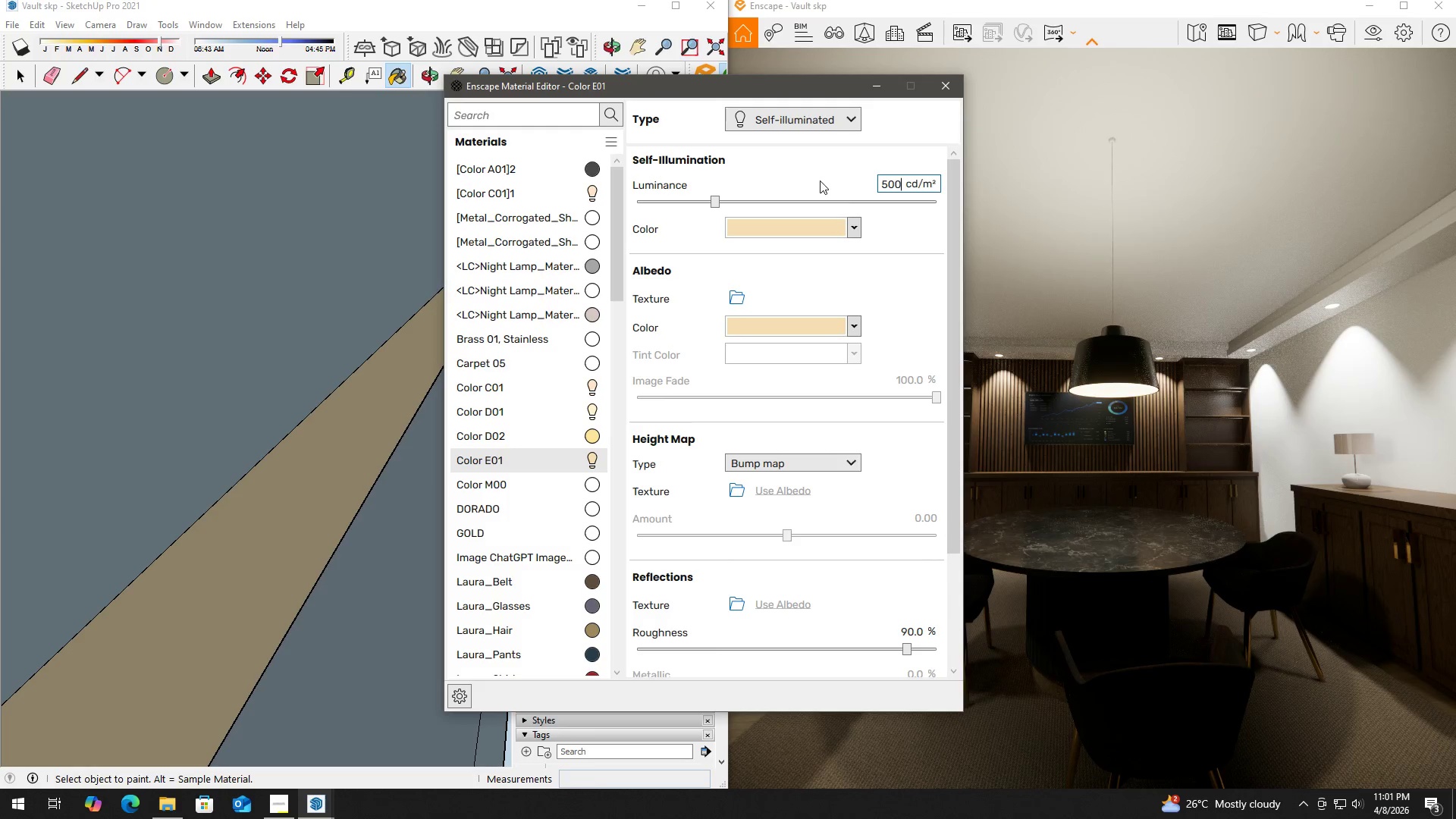 
left_click([818, 180])
 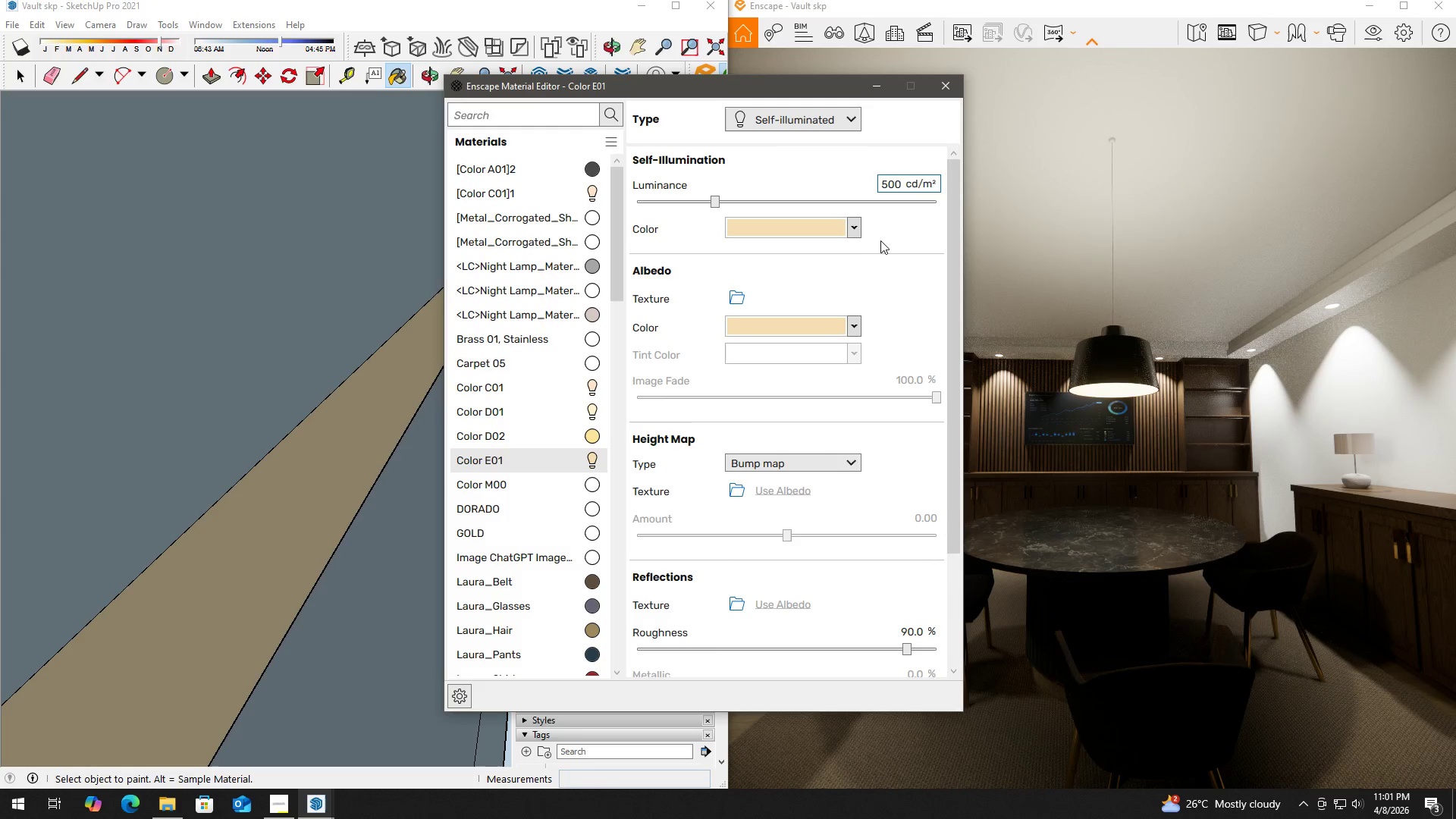 
key(Enter)
 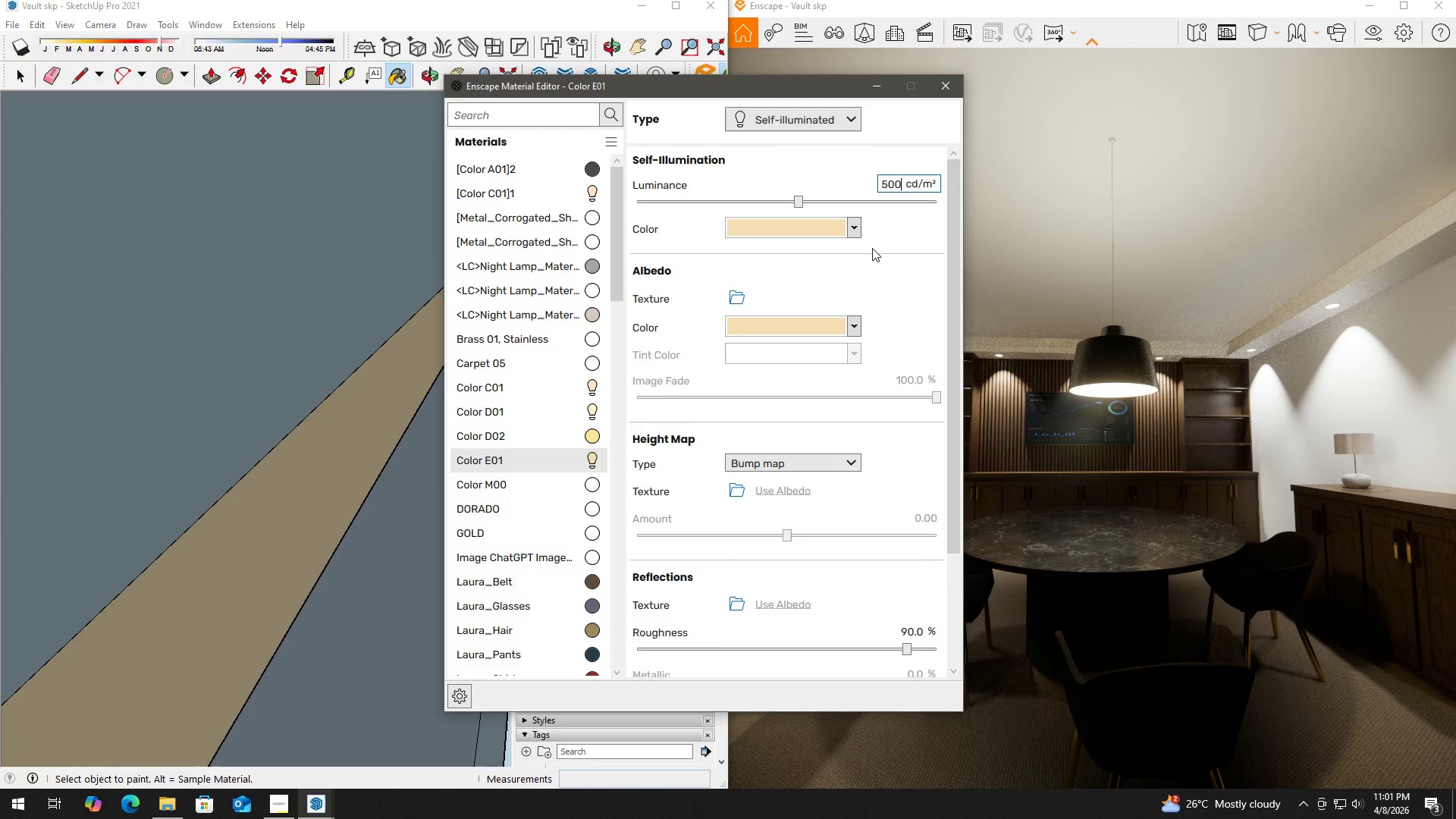 
mouse_move([878, 198])
 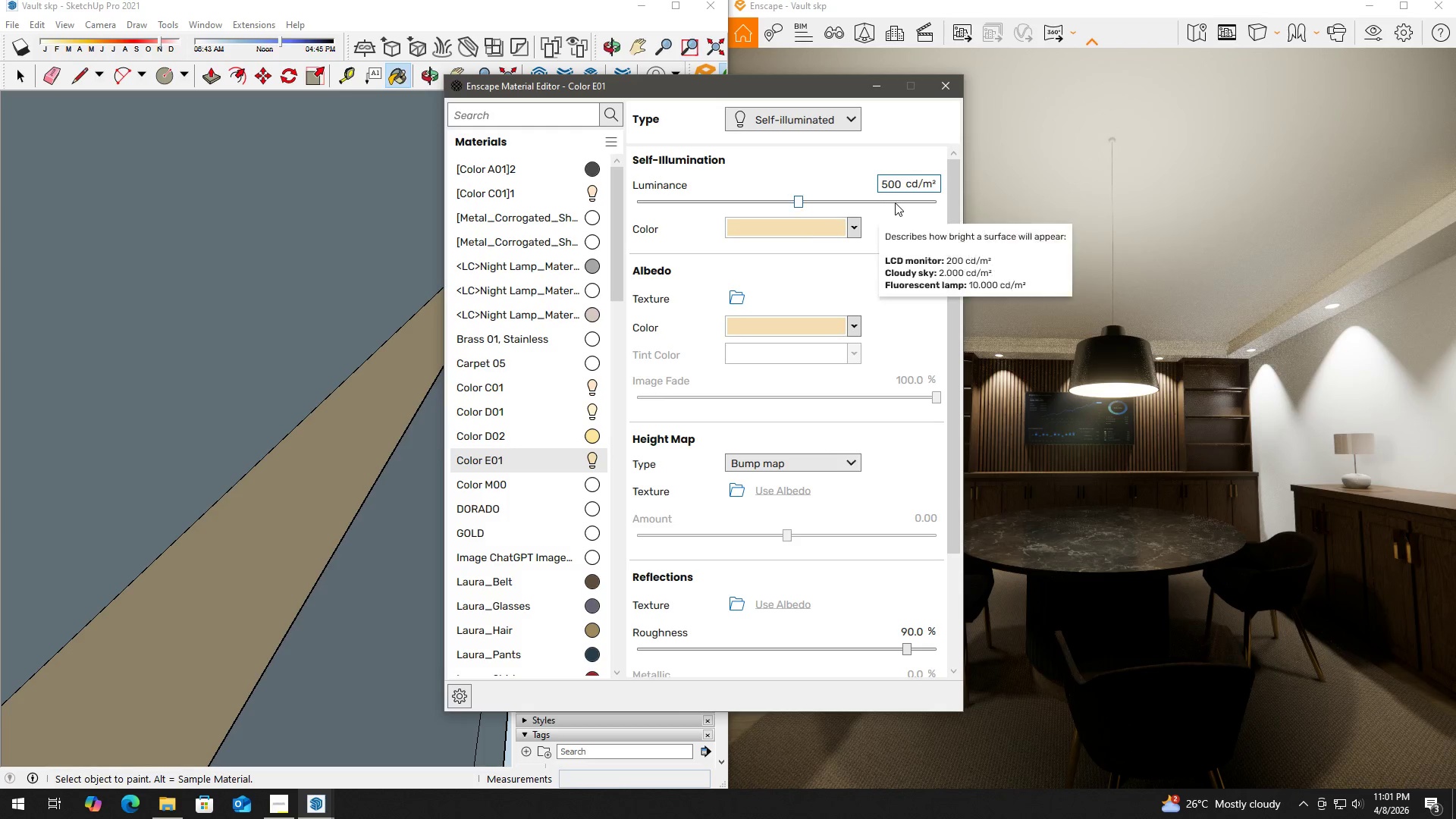 
left_click_drag(start_coordinate=[904, 185], to_coordinate=[865, 184])
 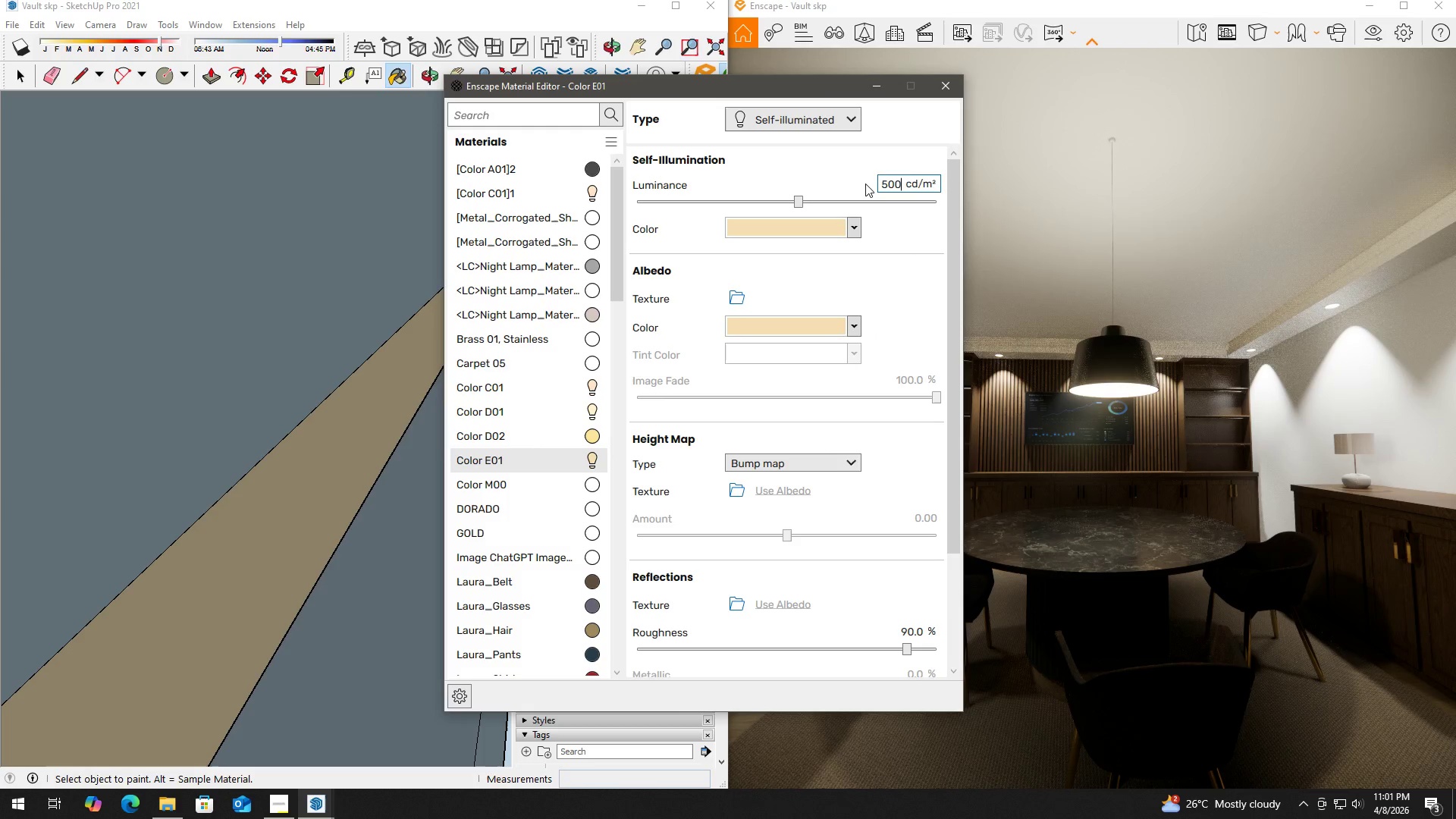 
key(Numpad1)
 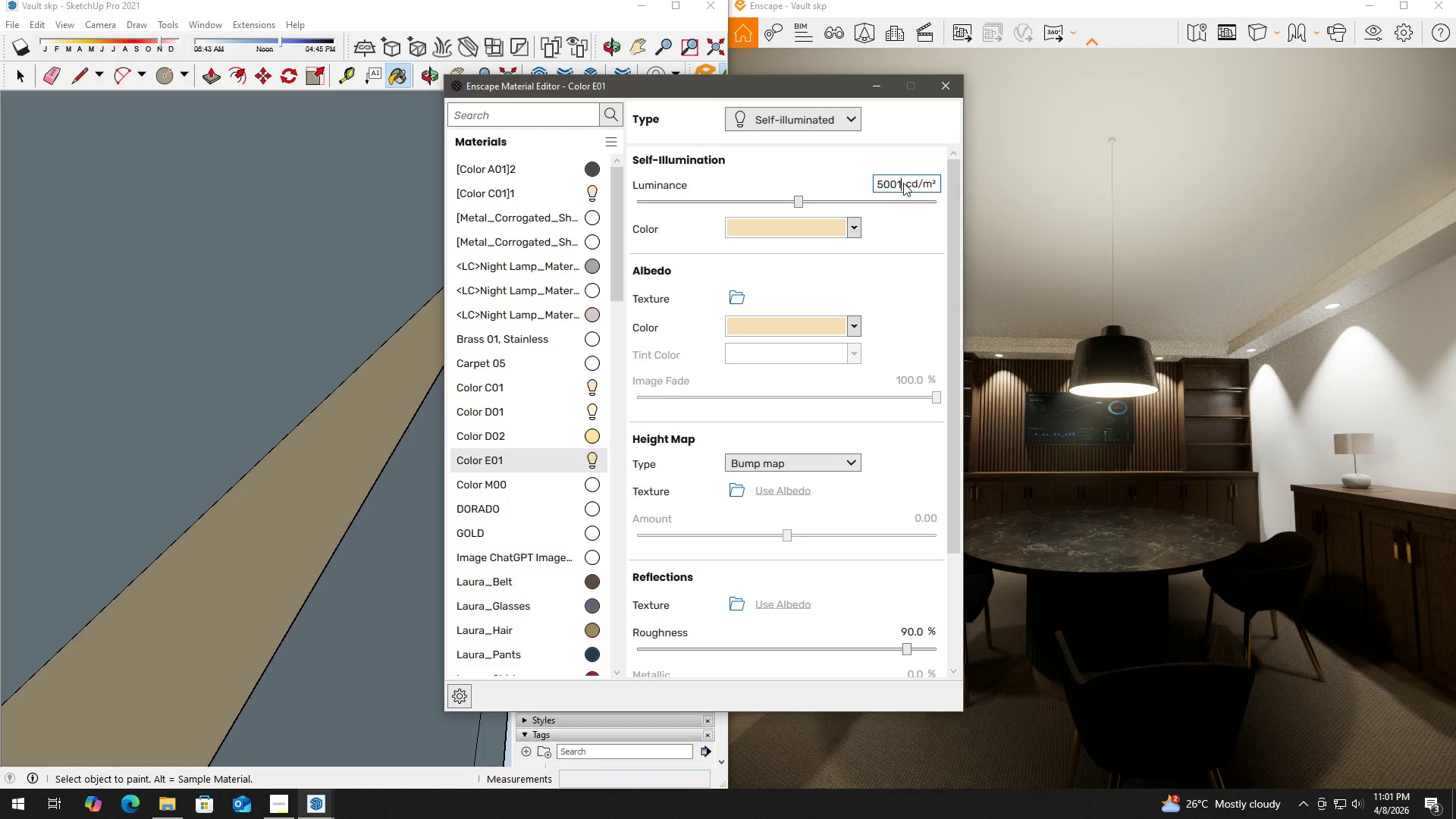 
left_click_drag(start_coordinate=[905, 183], to_coordinate=[849, 187])
 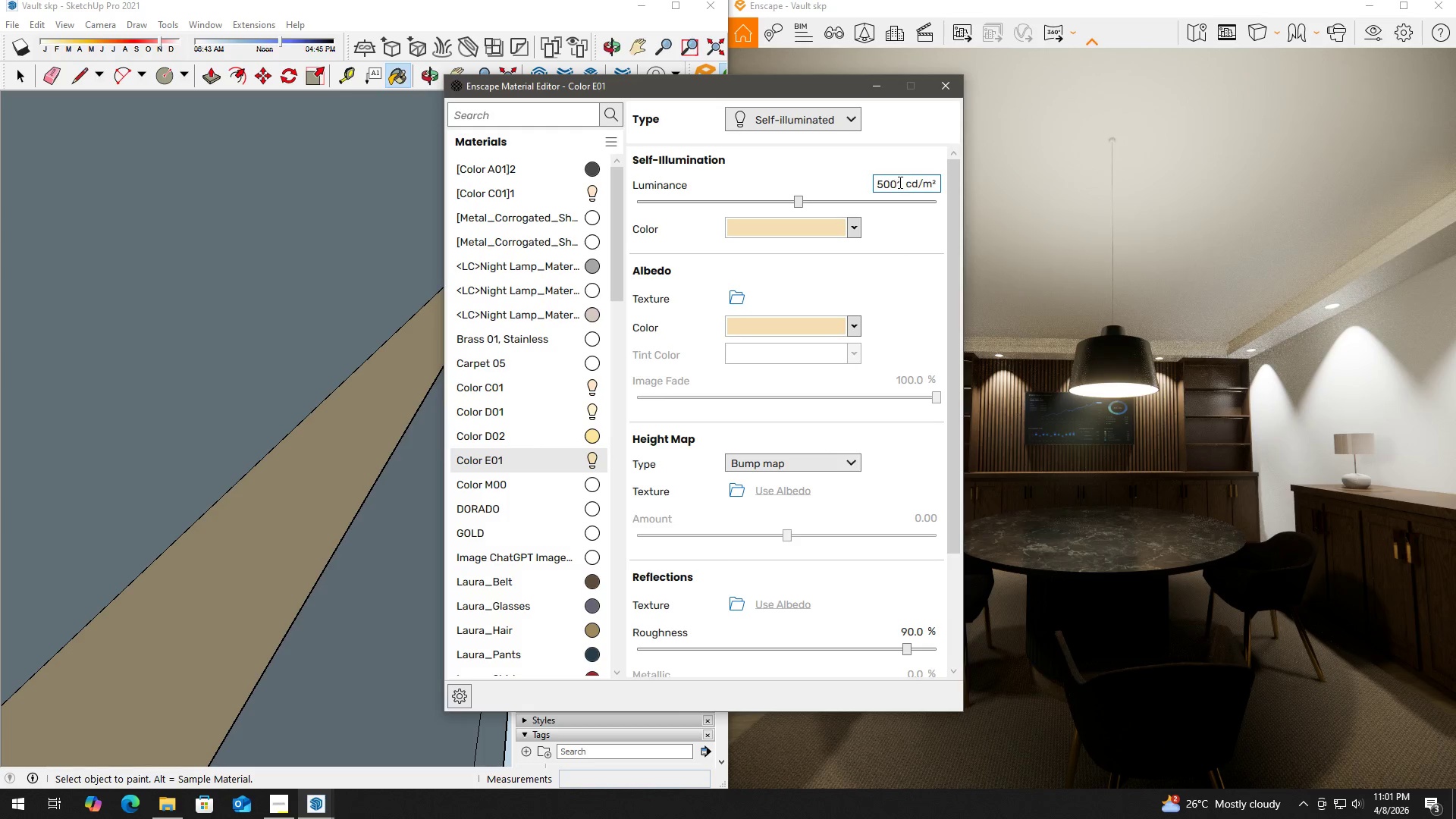 
left_click_drag(start_coordinate=[902, 182], to_coordinate=[838, 187])
 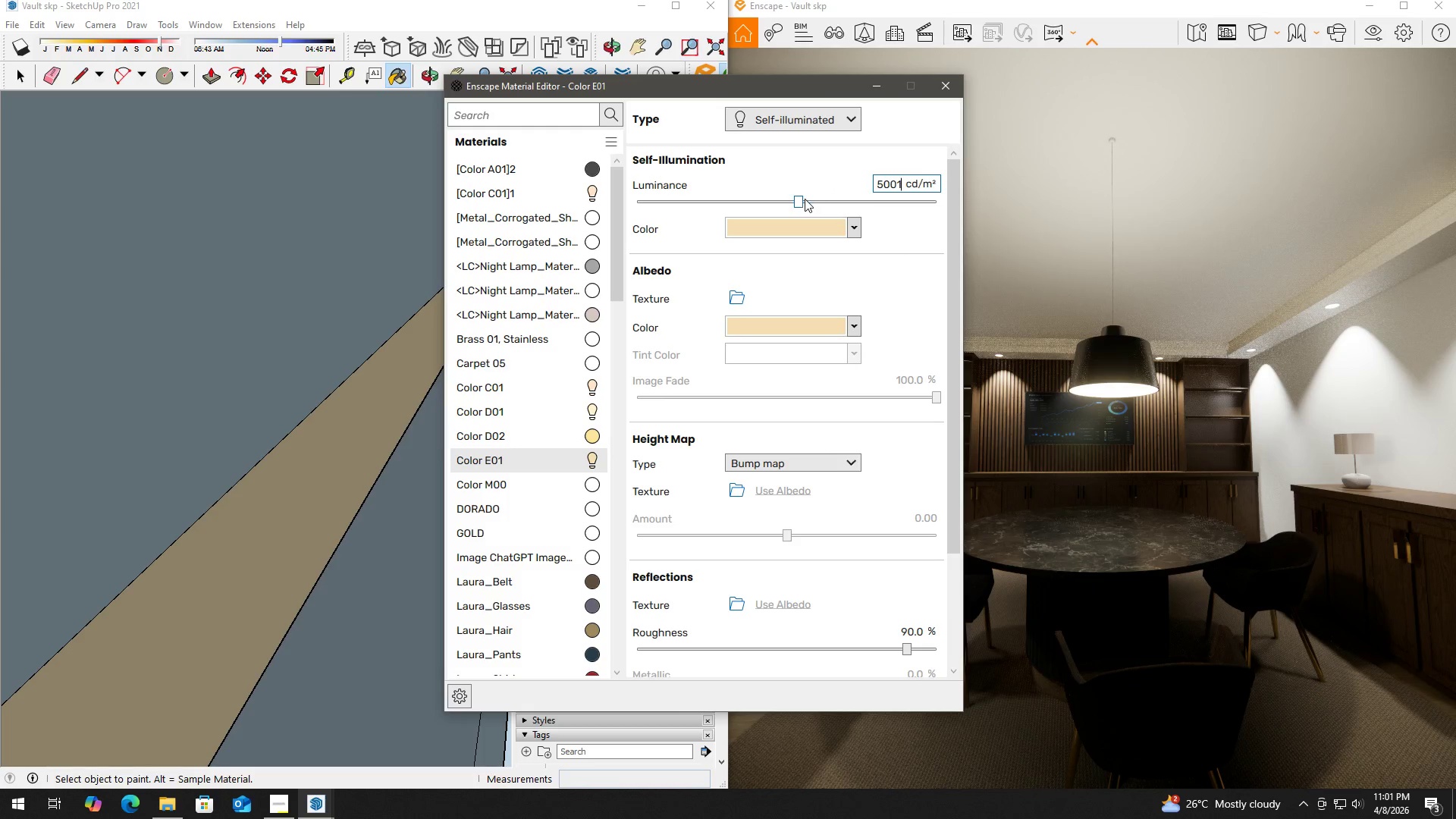 
left_click_drag(start_coordinate=[802, 199], to_coordinate=[918, 200])
 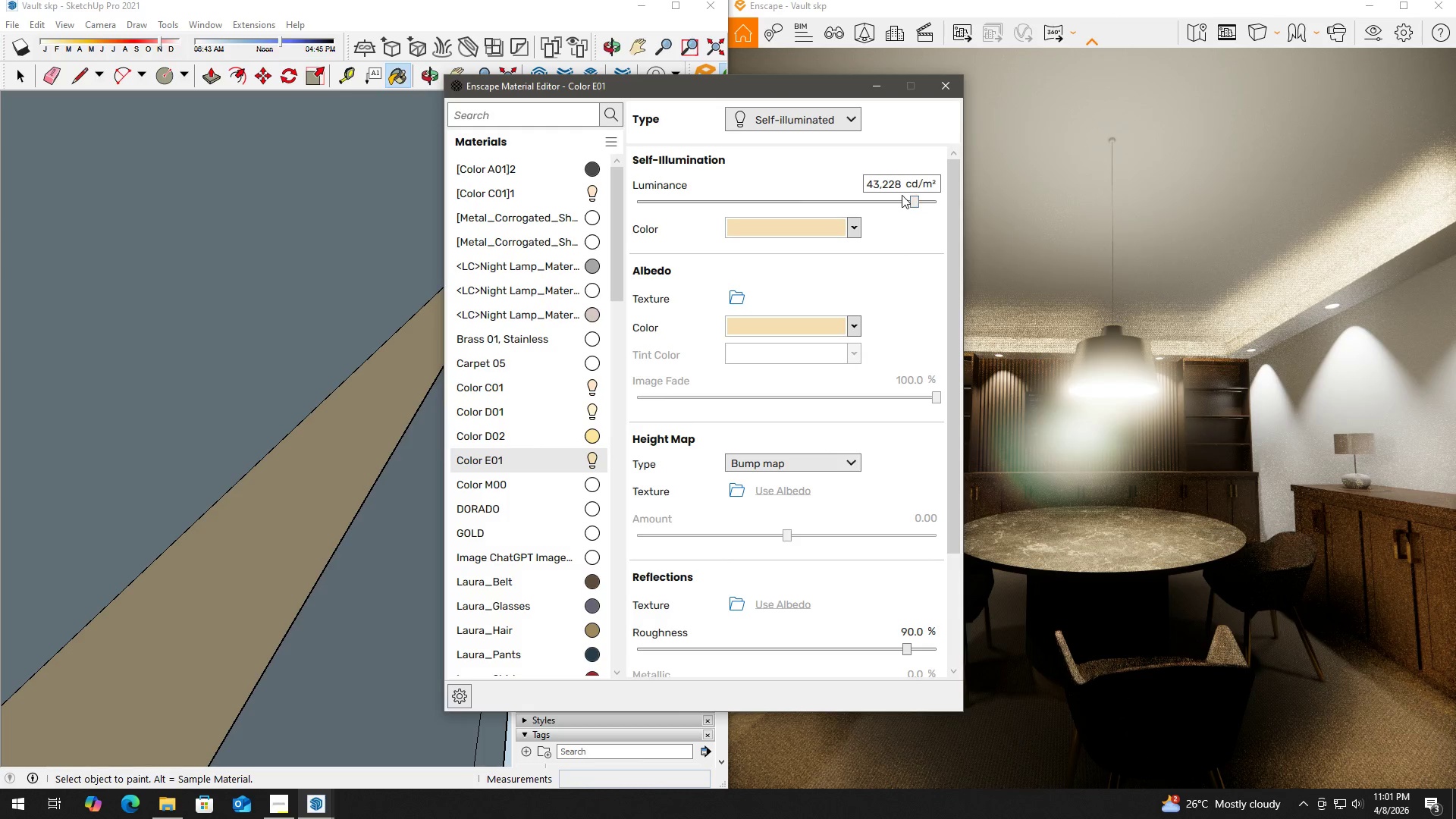 
wait(5.91)
 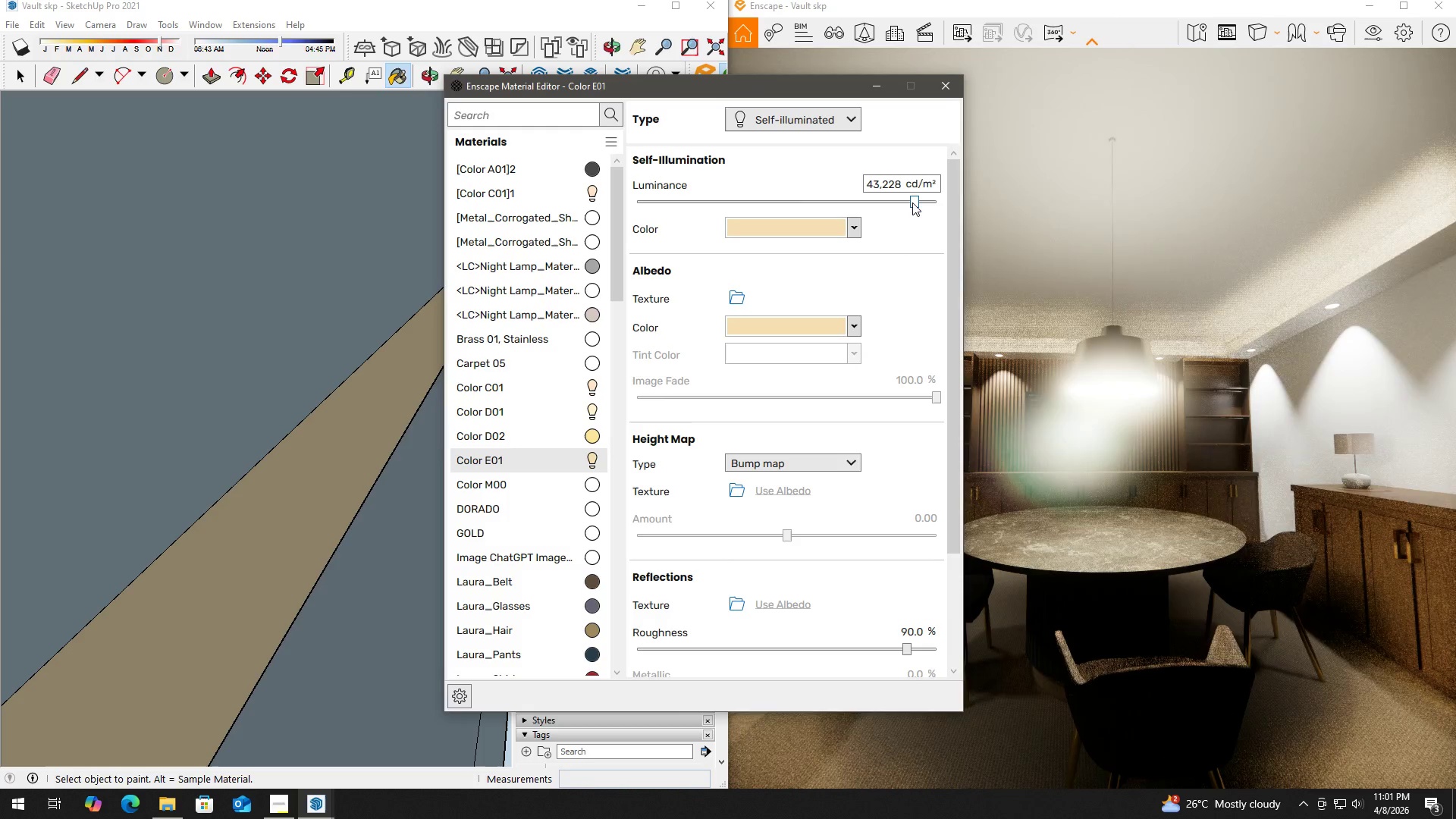 
left_click_drag(start_coordinate=[901, 184], to_coordinate=[854, 183])
 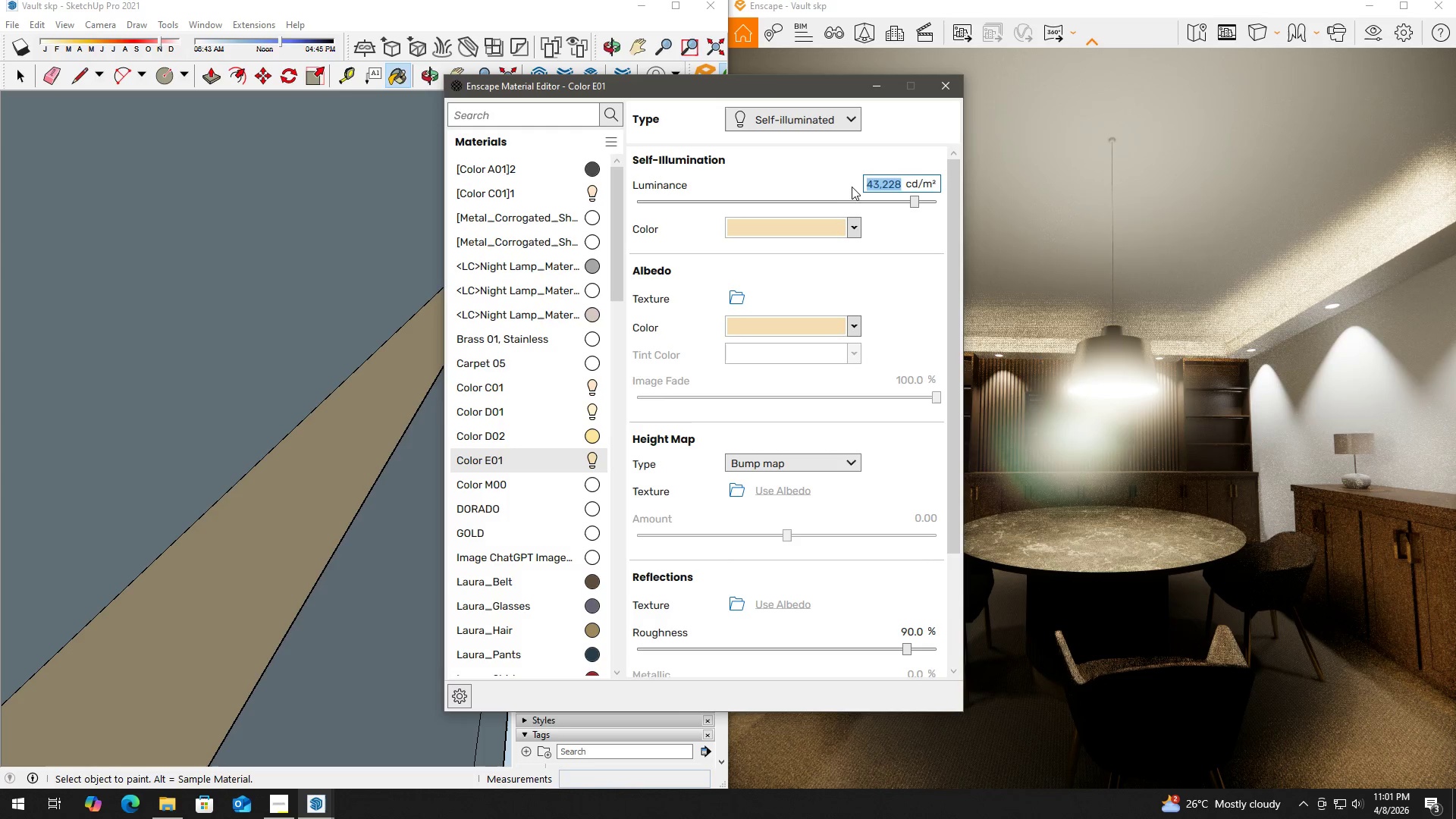 
key(Numpad5)
 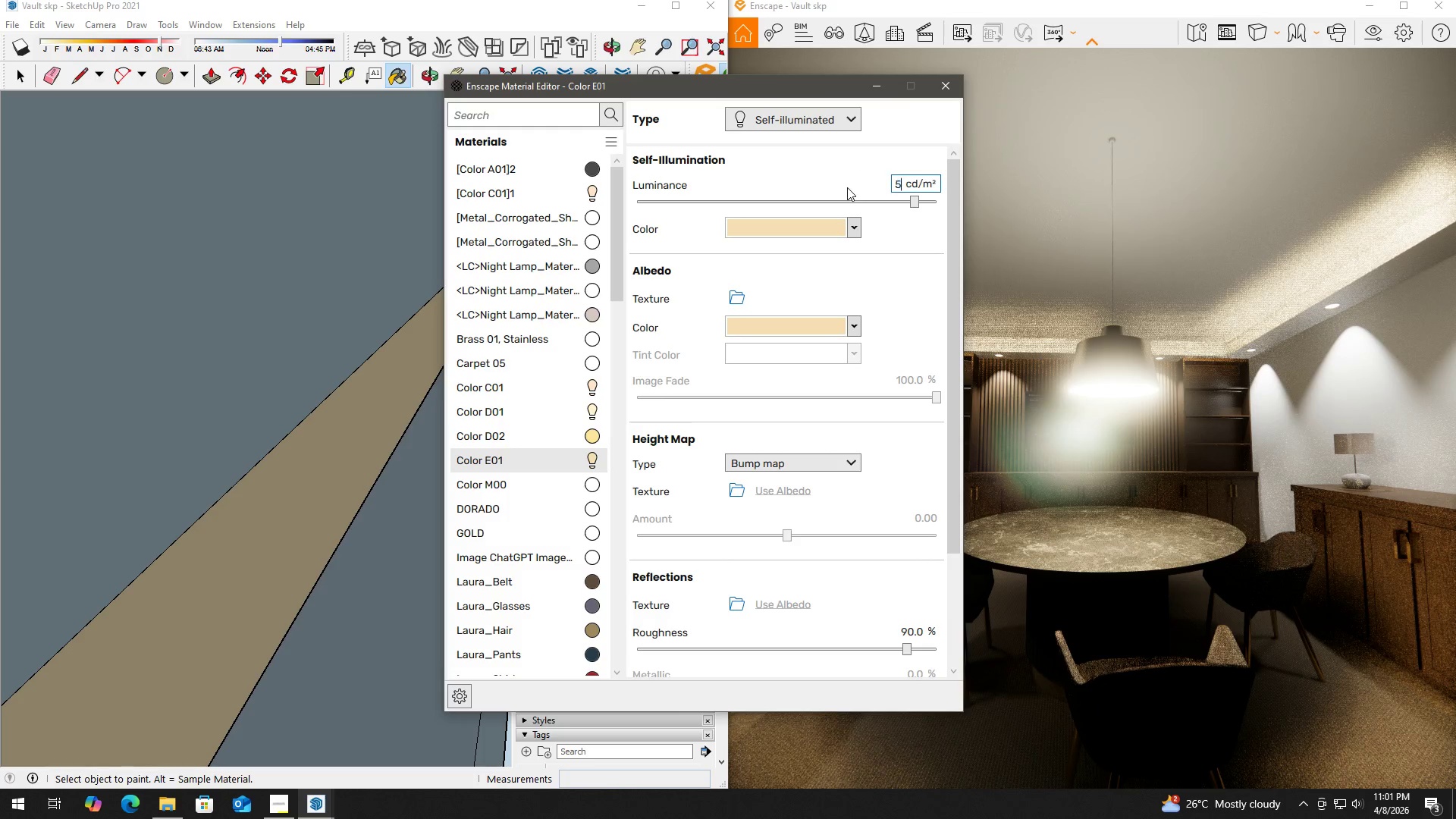 
key(Numpad0)
 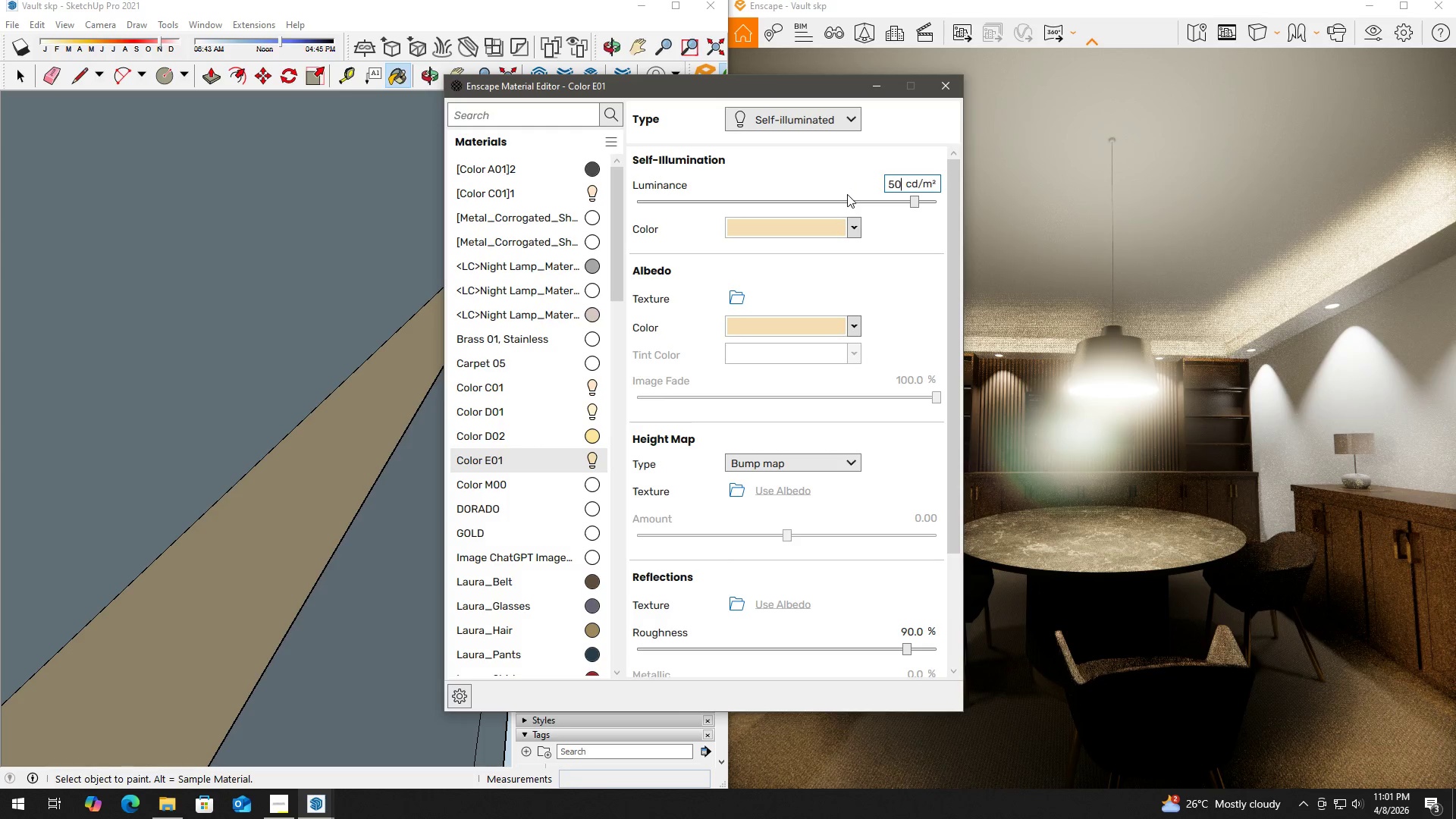 
key(Numpad0)
 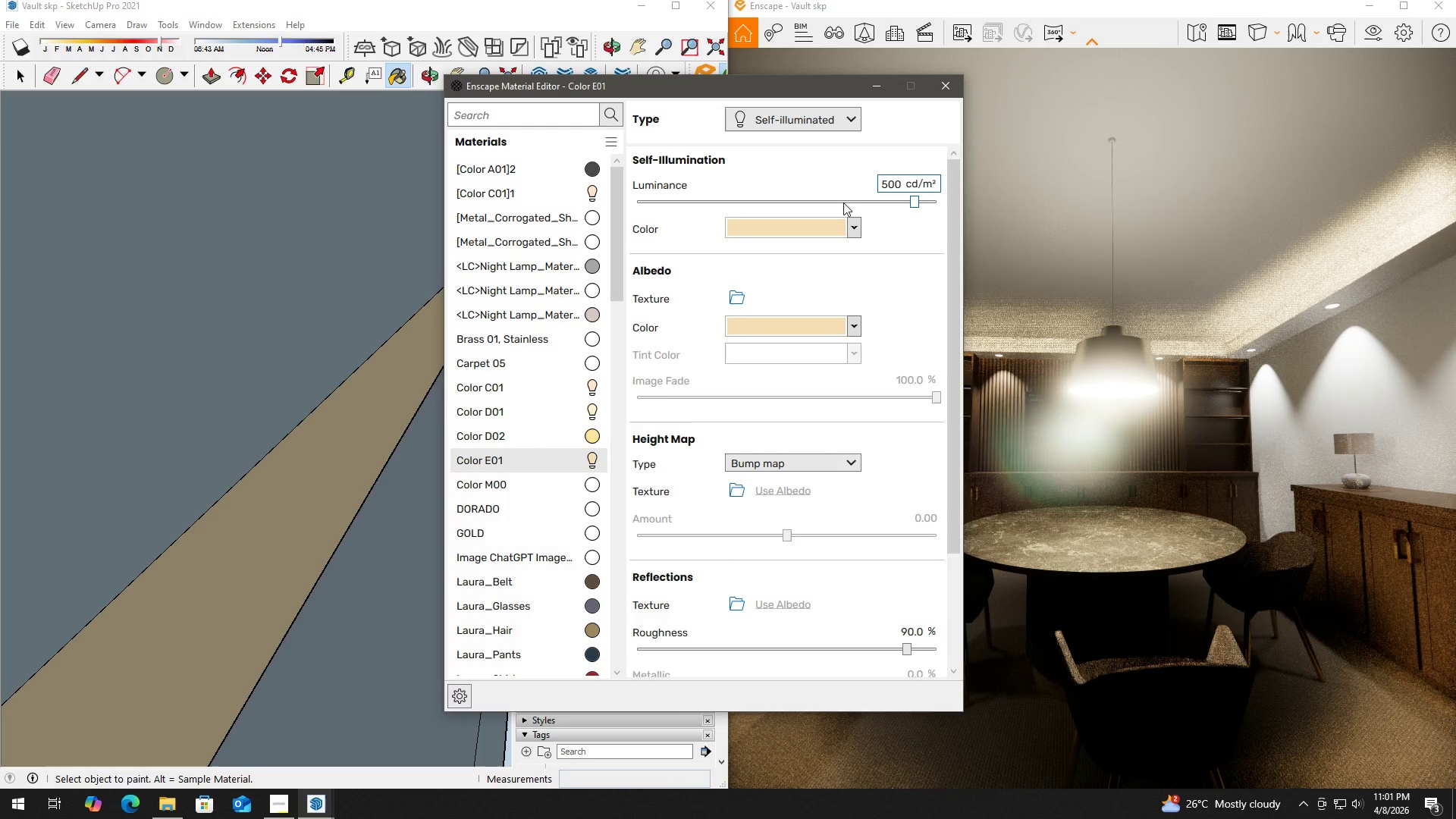 
key(Control+Z)
 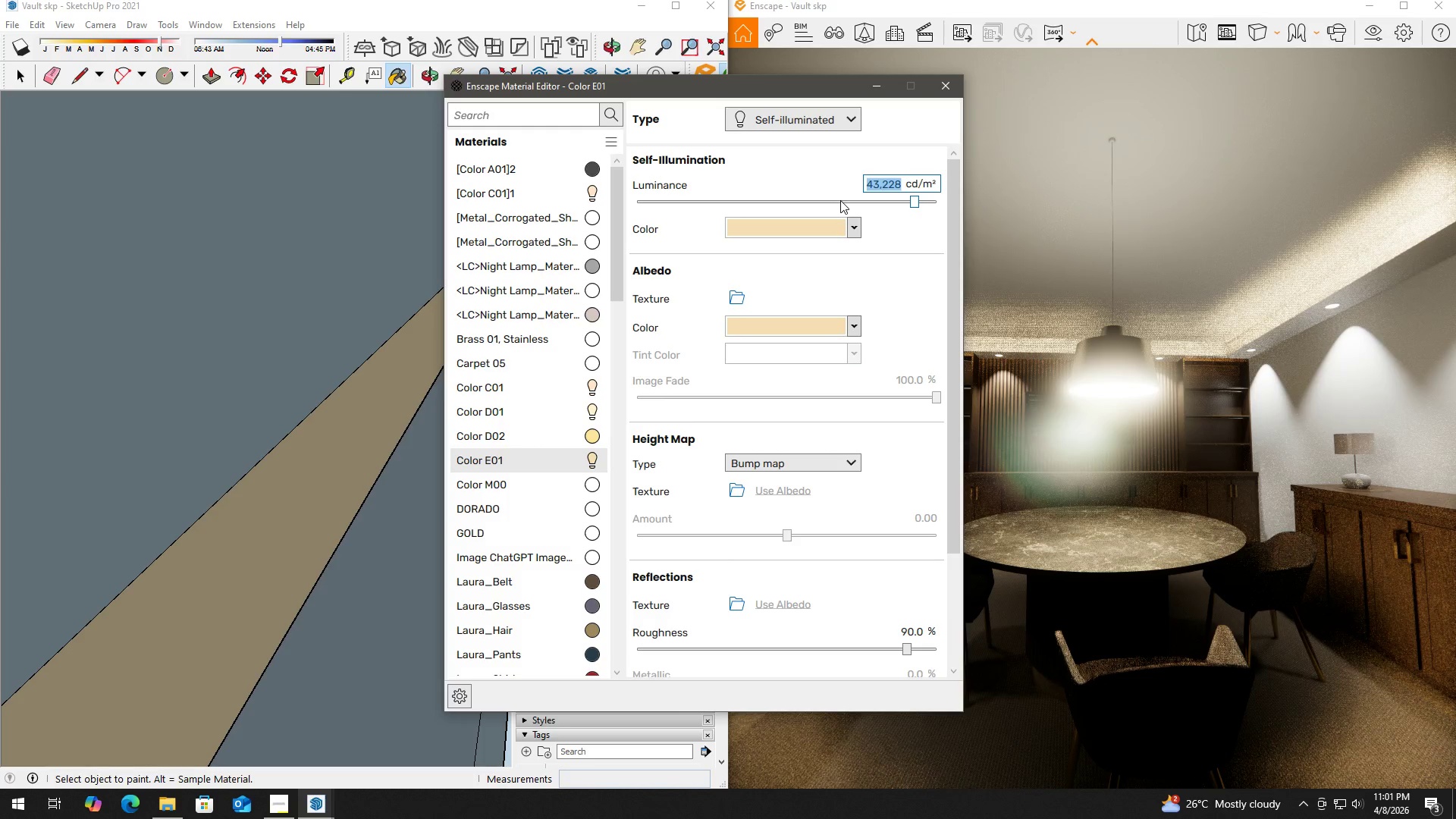 
key(Control+Z)
 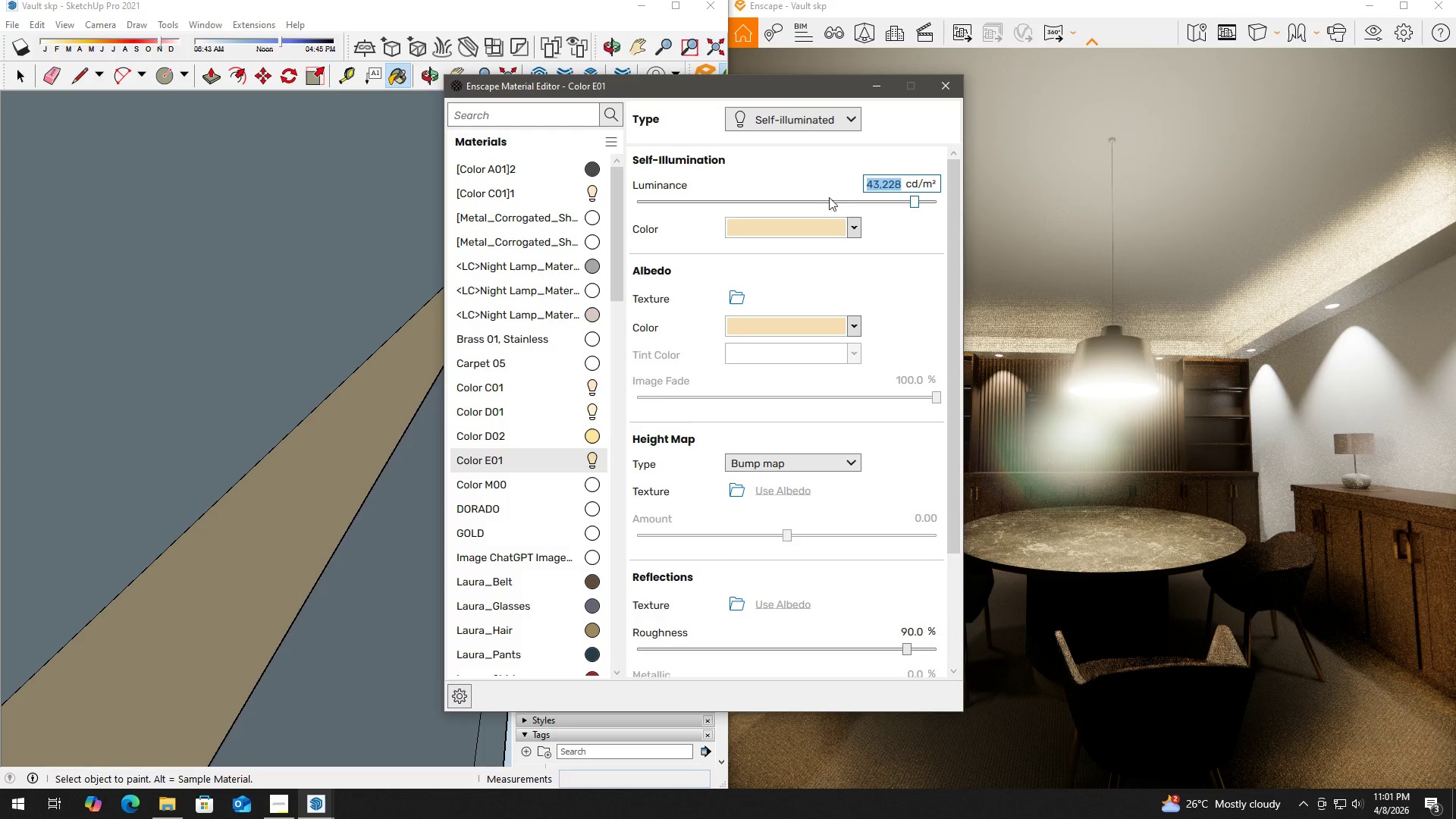 
left_click([821, 186])
 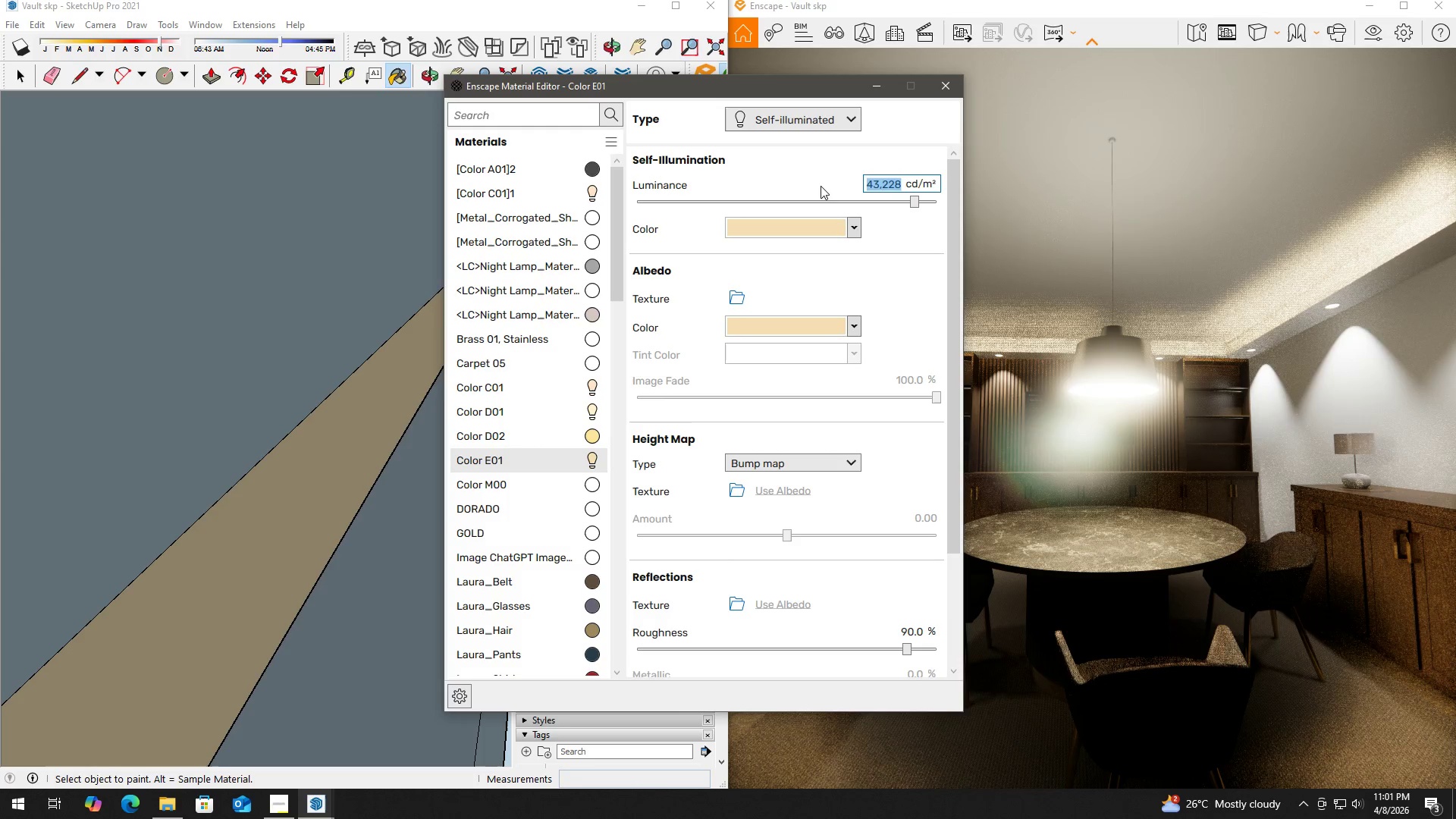 
key(Control+Z)
 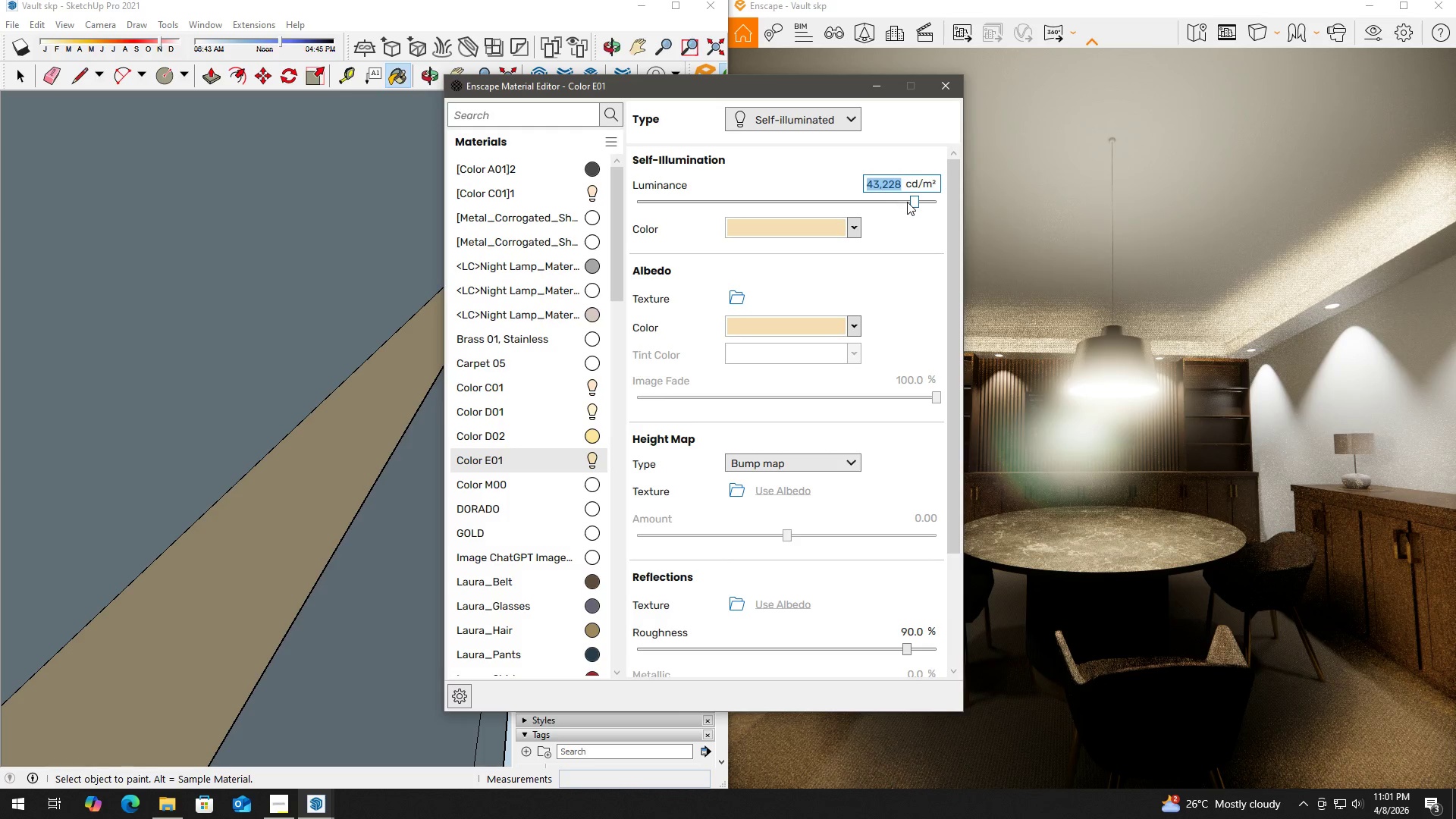 
left_click_drag(start_coordinate=[911, 201], to_coordinate=[726, 205])
 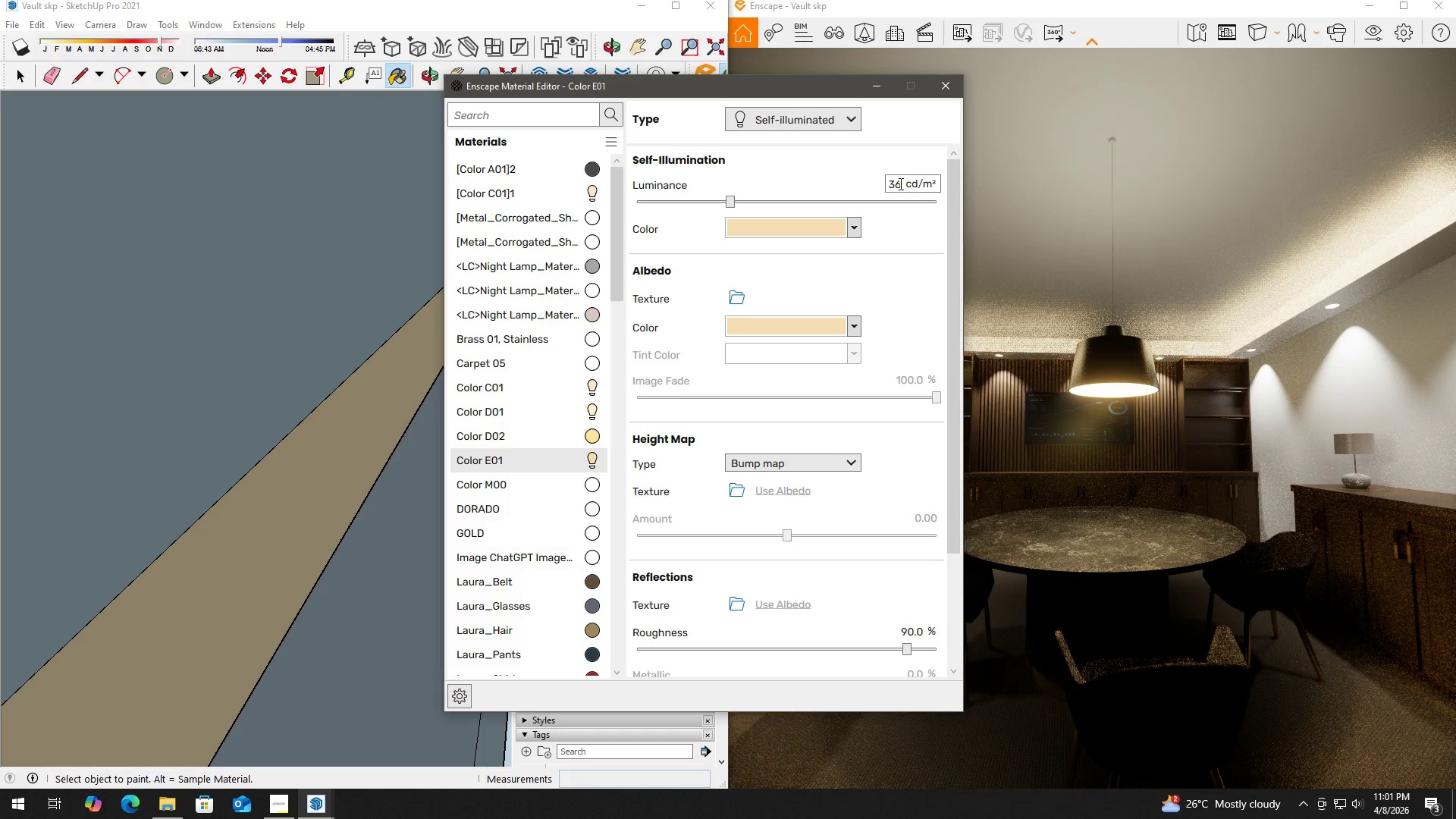 
left_click([950, 84])
 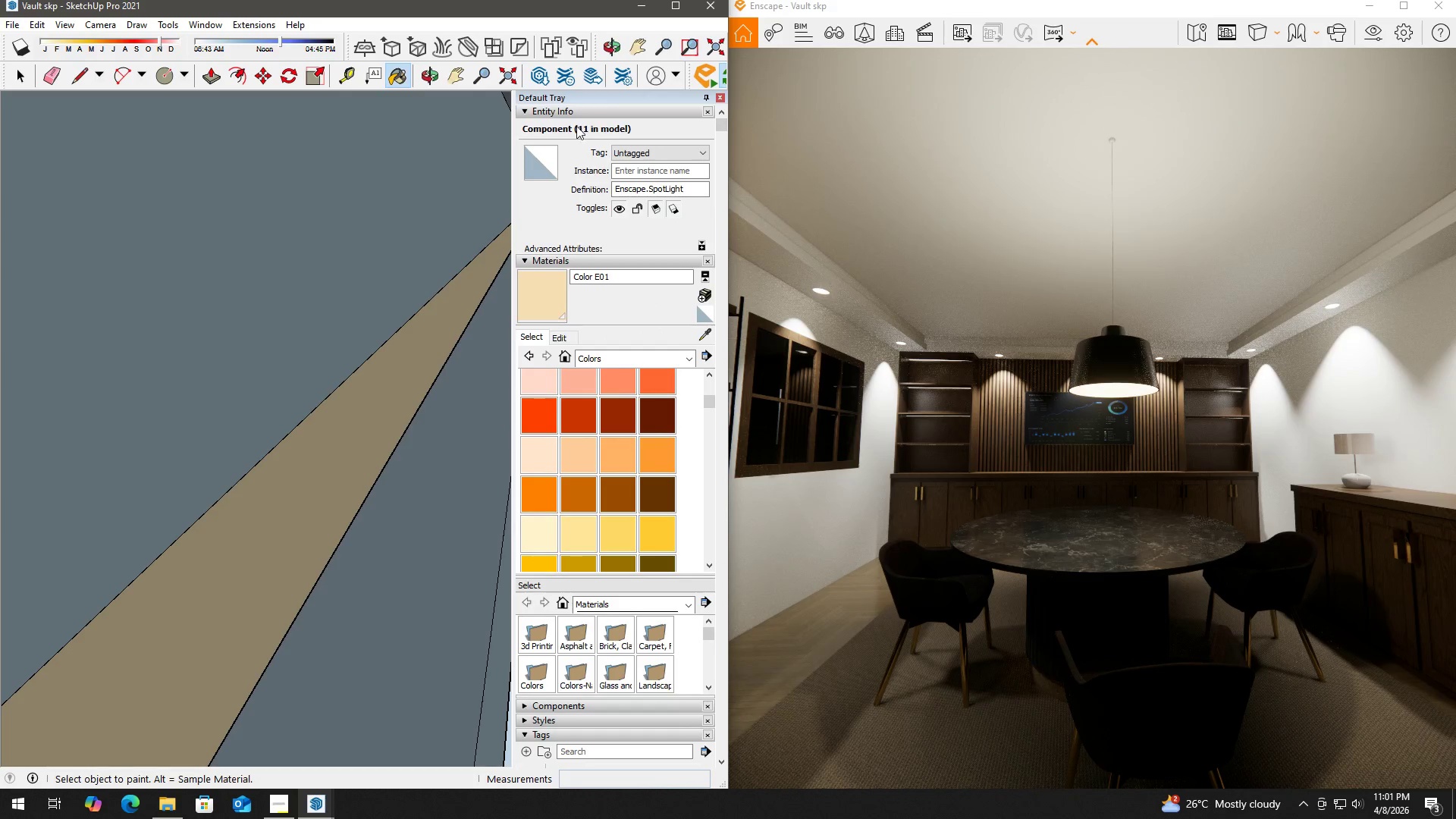 
wait(7.72)
 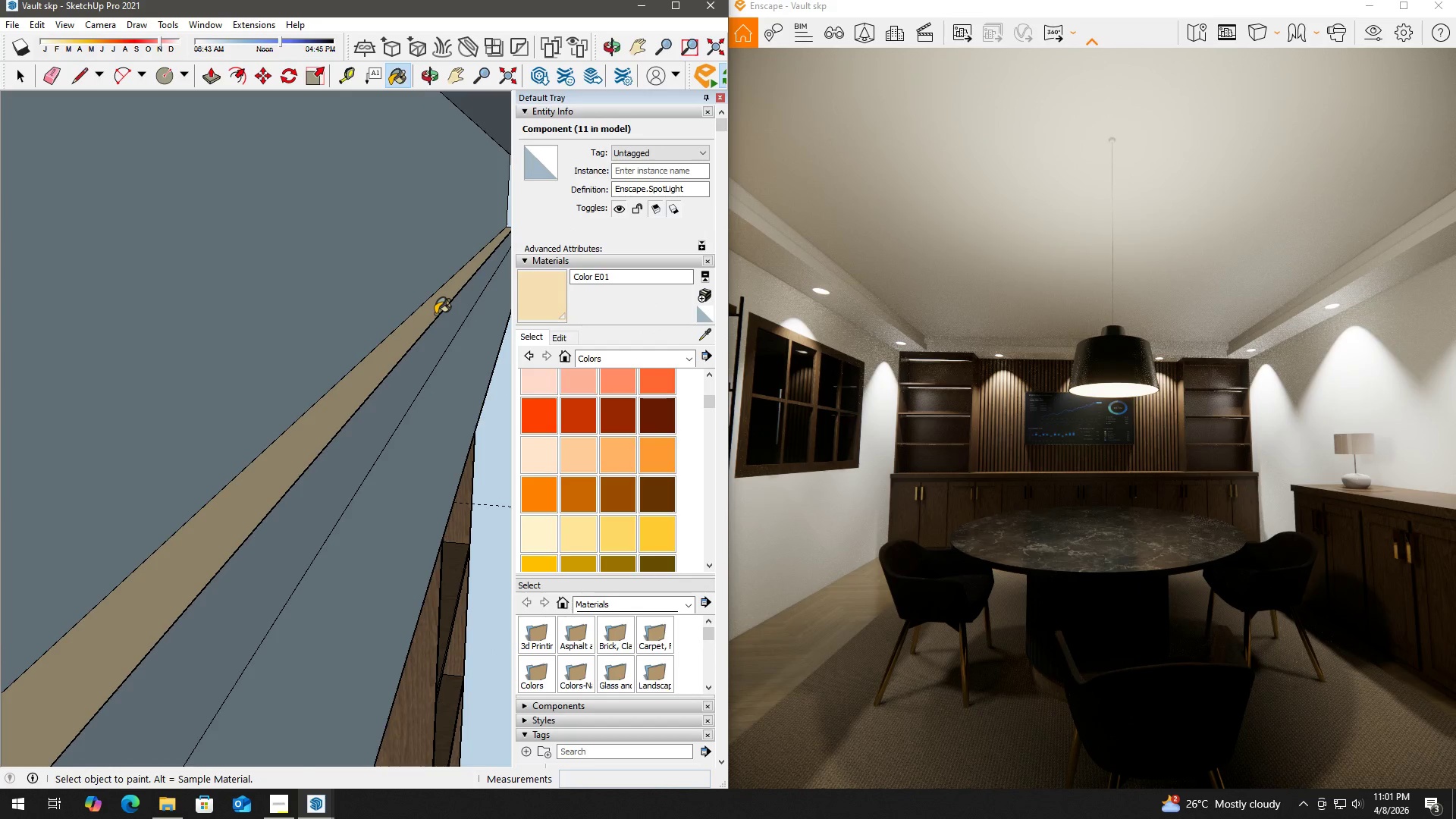 
key(Space)
 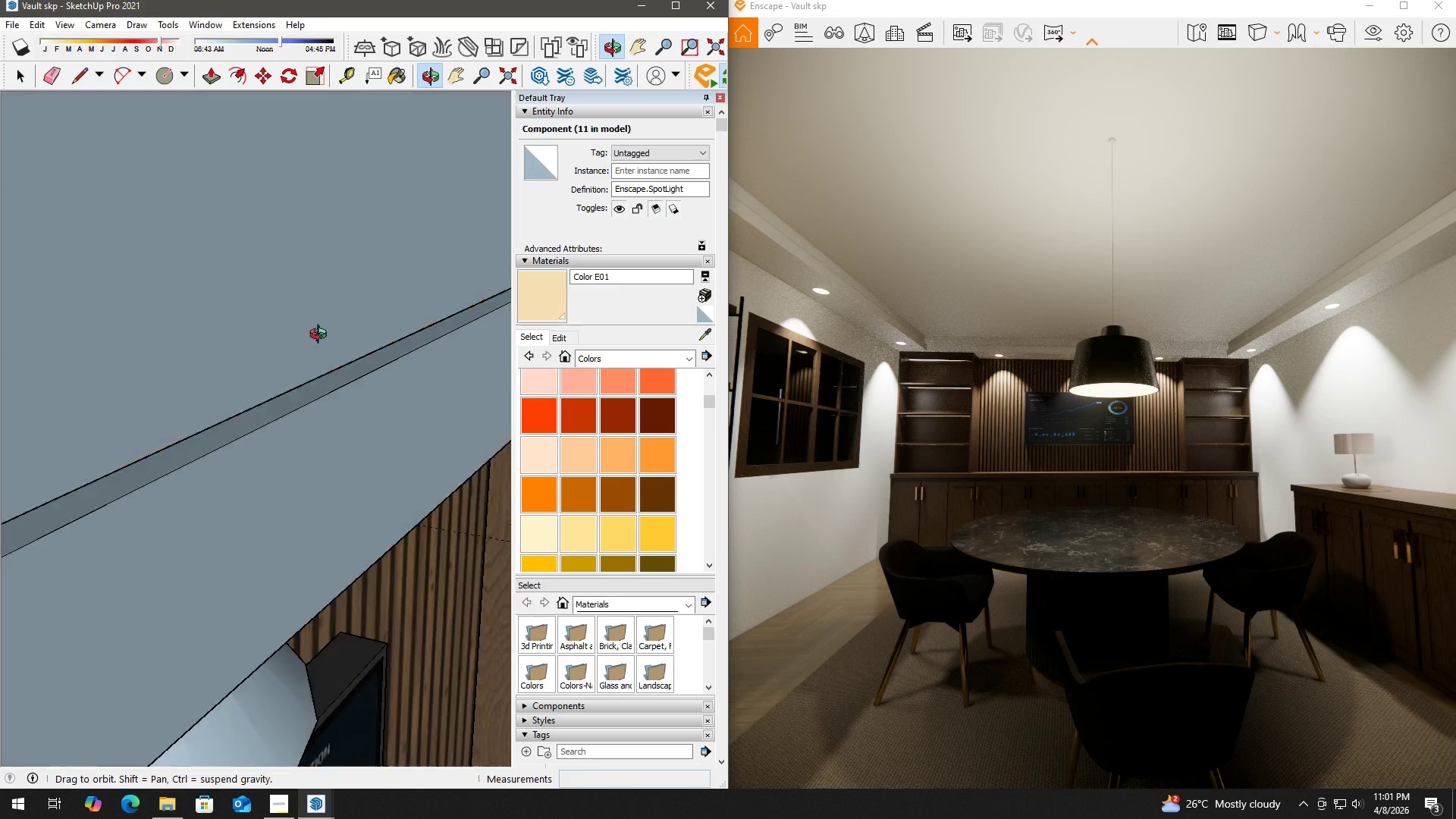 
scroll: coordinate [297, 326], scroll_direction: down, amount: 8.0
 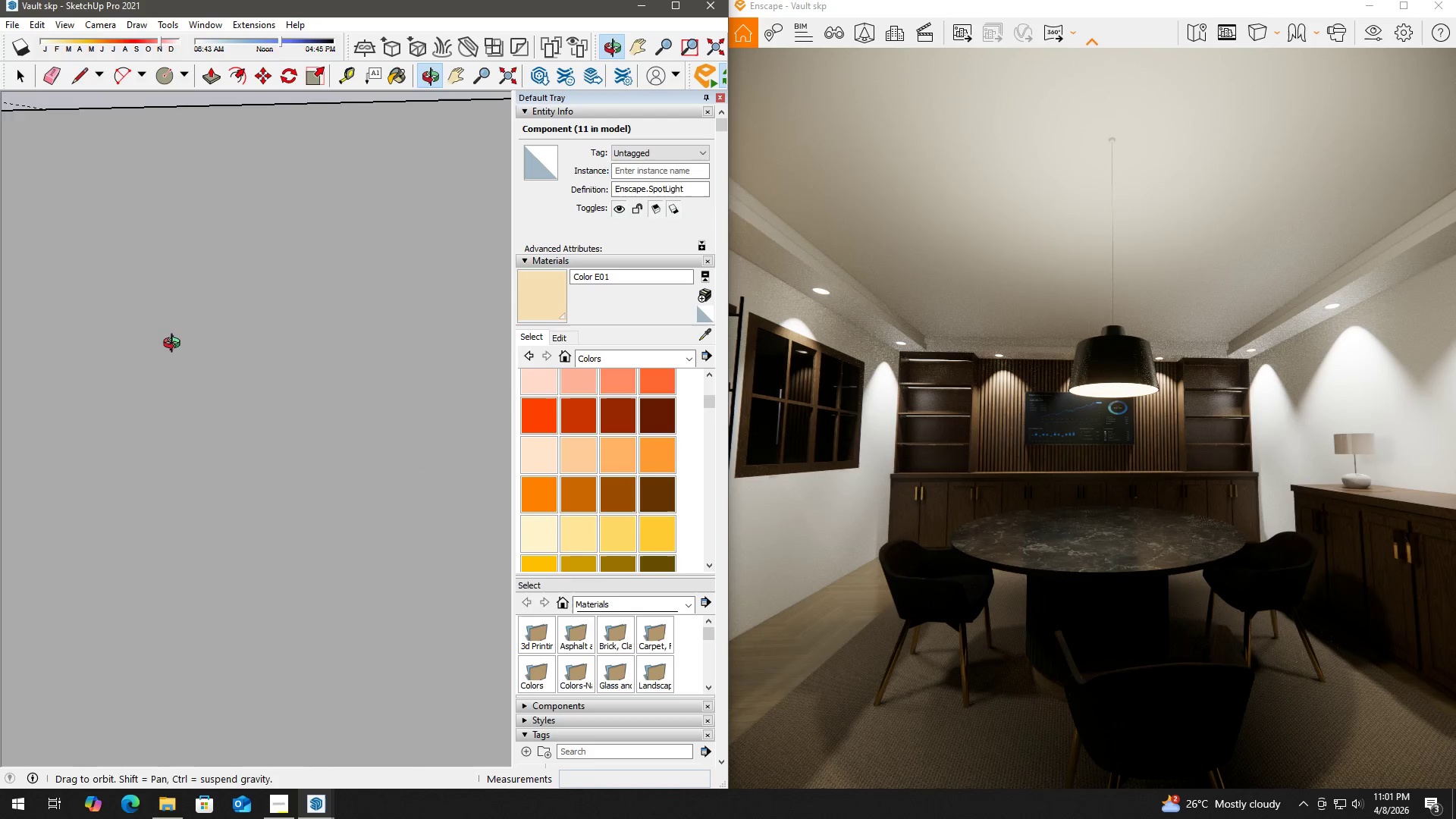 
key(H)
 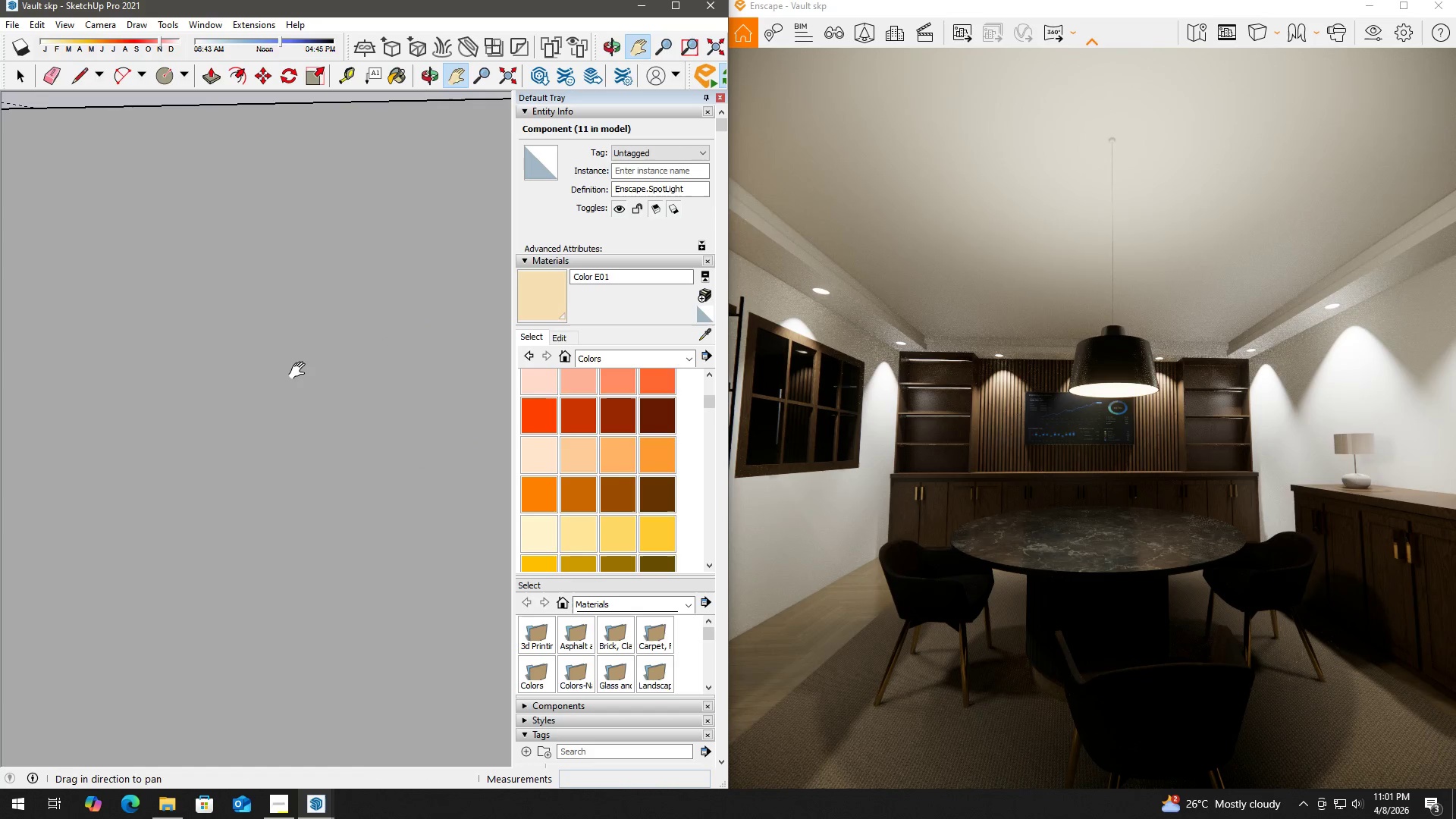 
left_click_drag(start_coordinate=[303, 362], to_coordinate=[393, 158])
 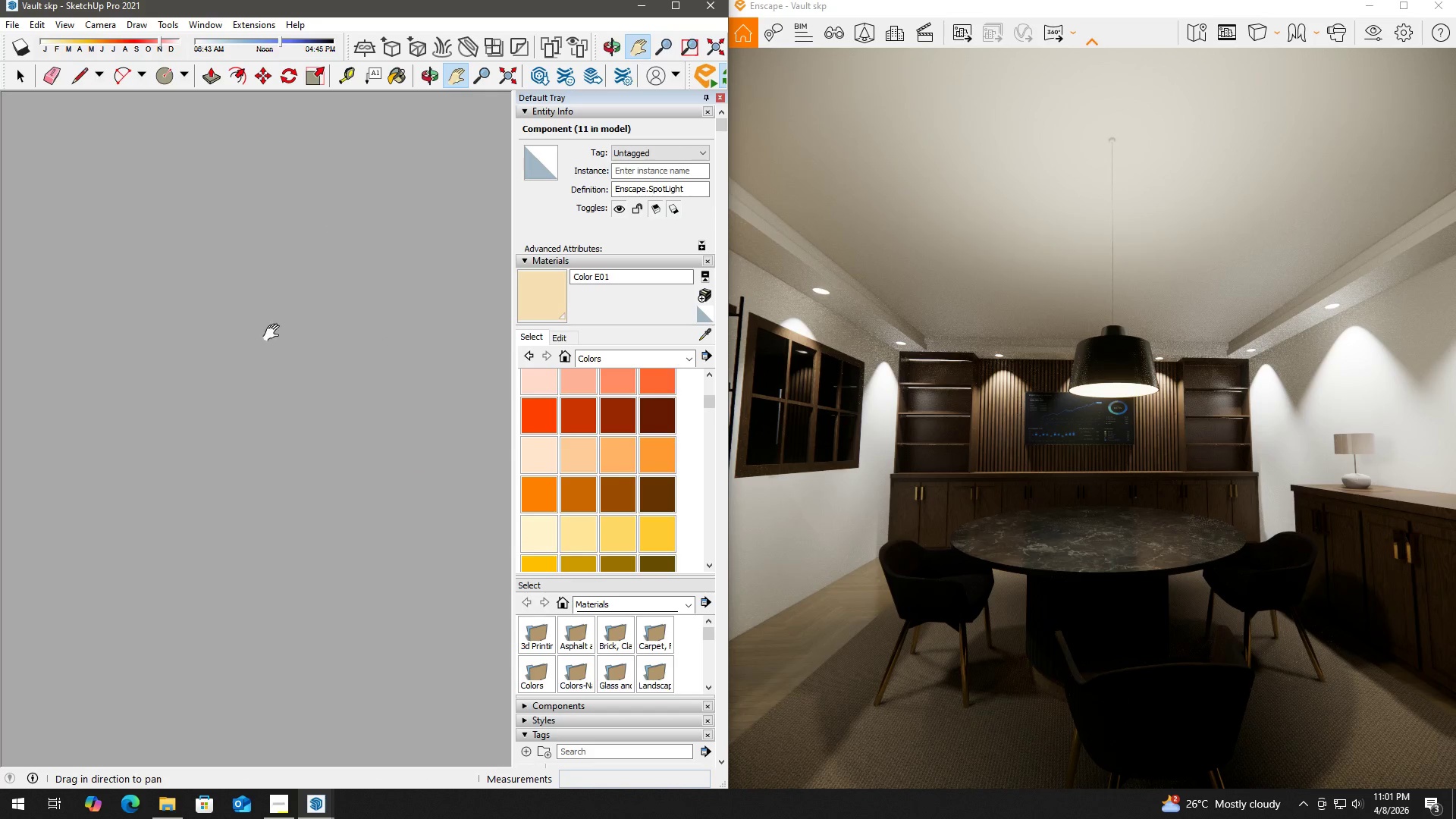 
left_click_drag(start_coordinate=[275, 333], to_coordinate=[386, 108])
 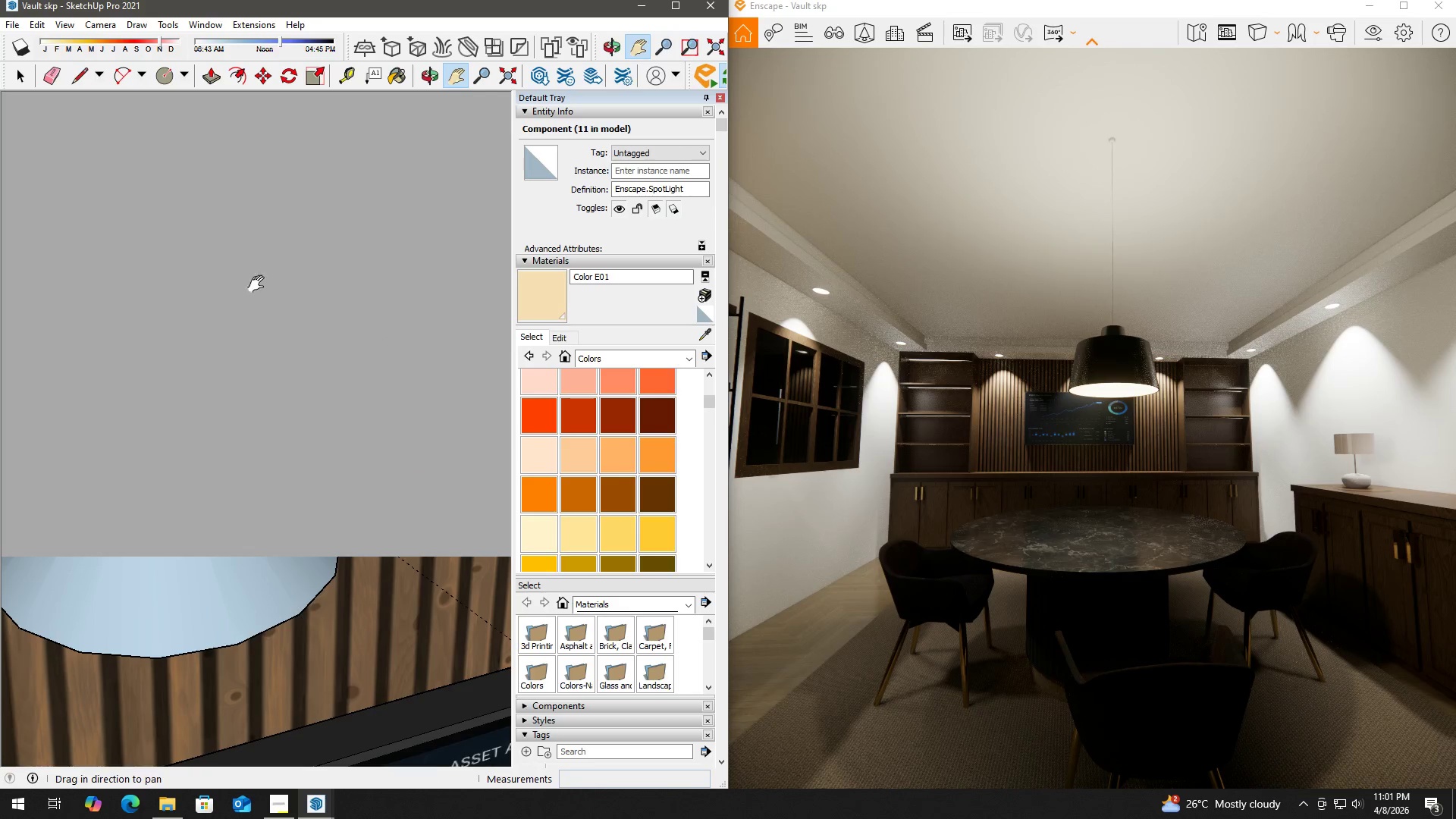 
left_click_drag(start_coordinate=[259, 284], to_coordinate=[370, 121])
 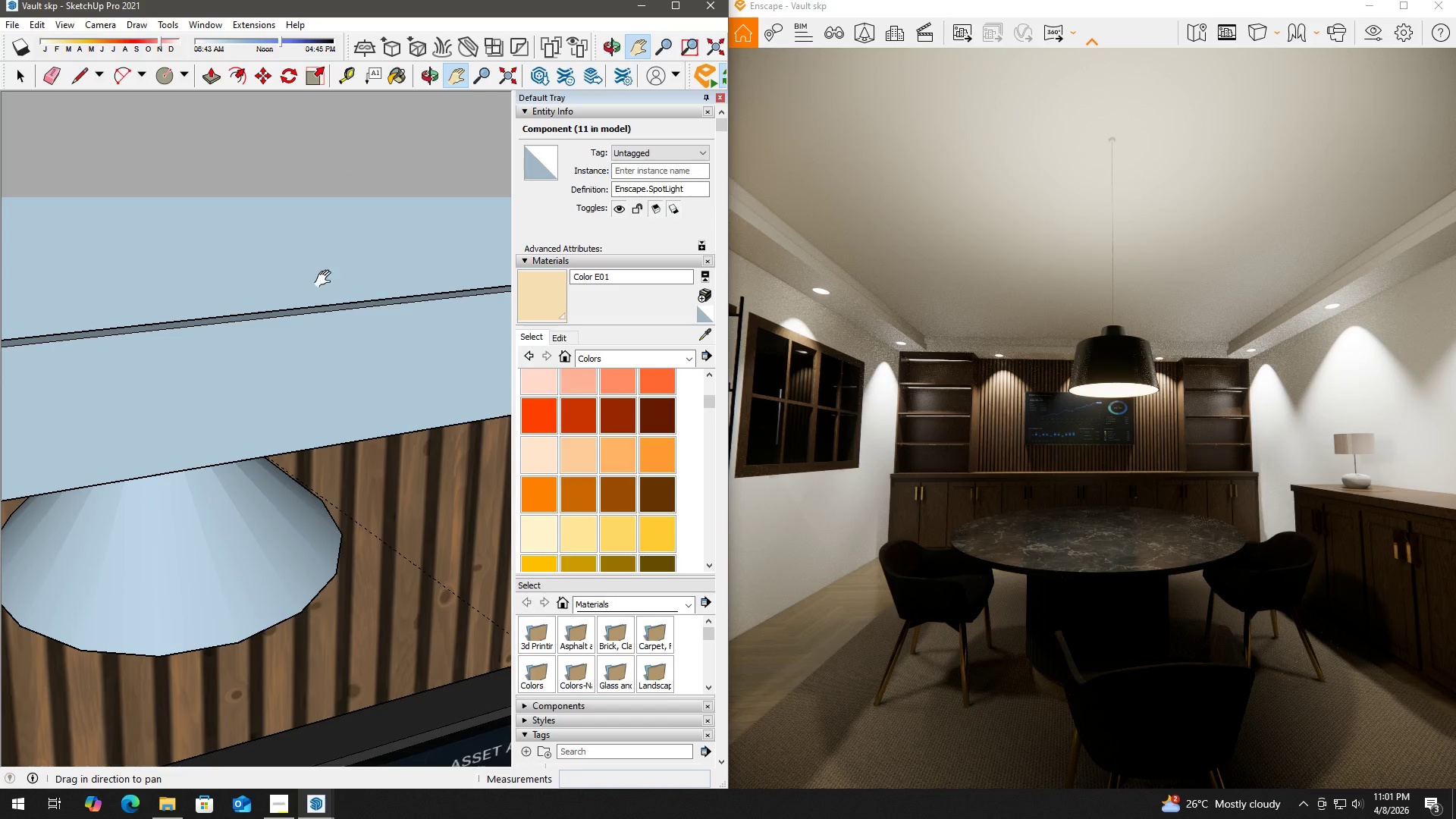 
scroll: coordinate [325, 282], scroll_direction: down, amount: 3.0
 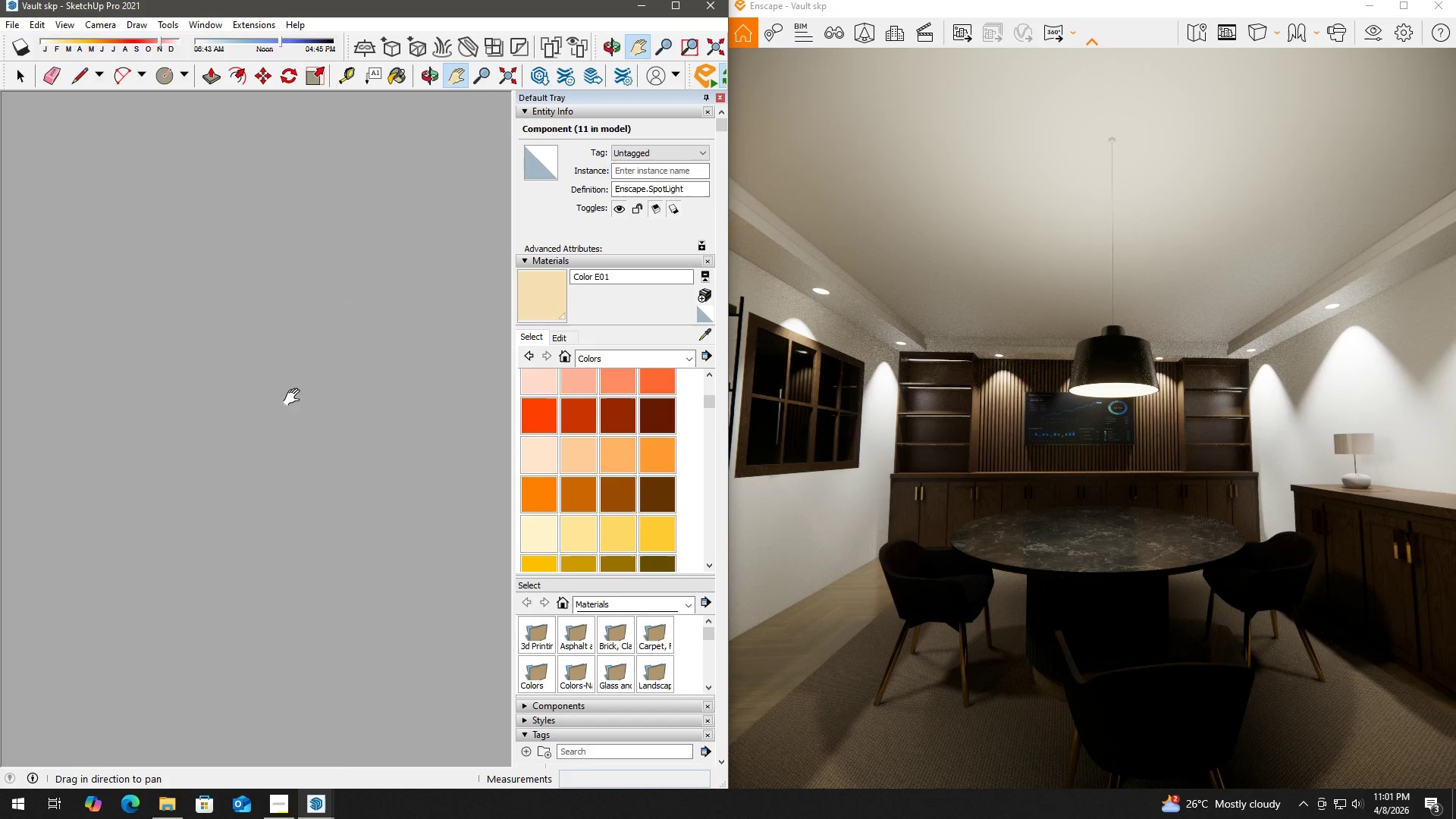 
left_click_drag(start_coordinate=[296, 399], to_coordinate=[369, 152])
 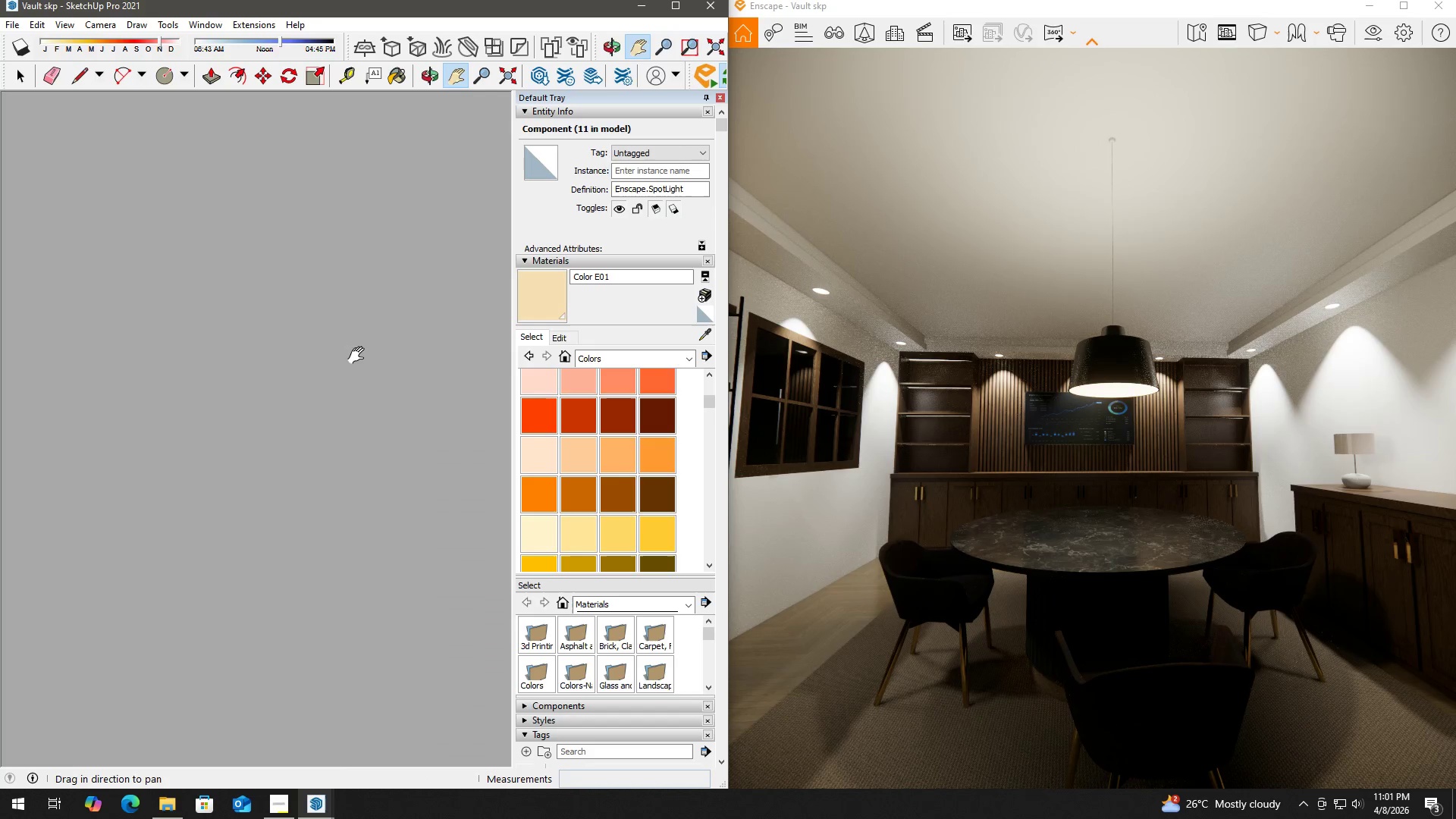 
left_click_drag(start_coordinate=[359, 356], to_coordinate=[368, 269])
 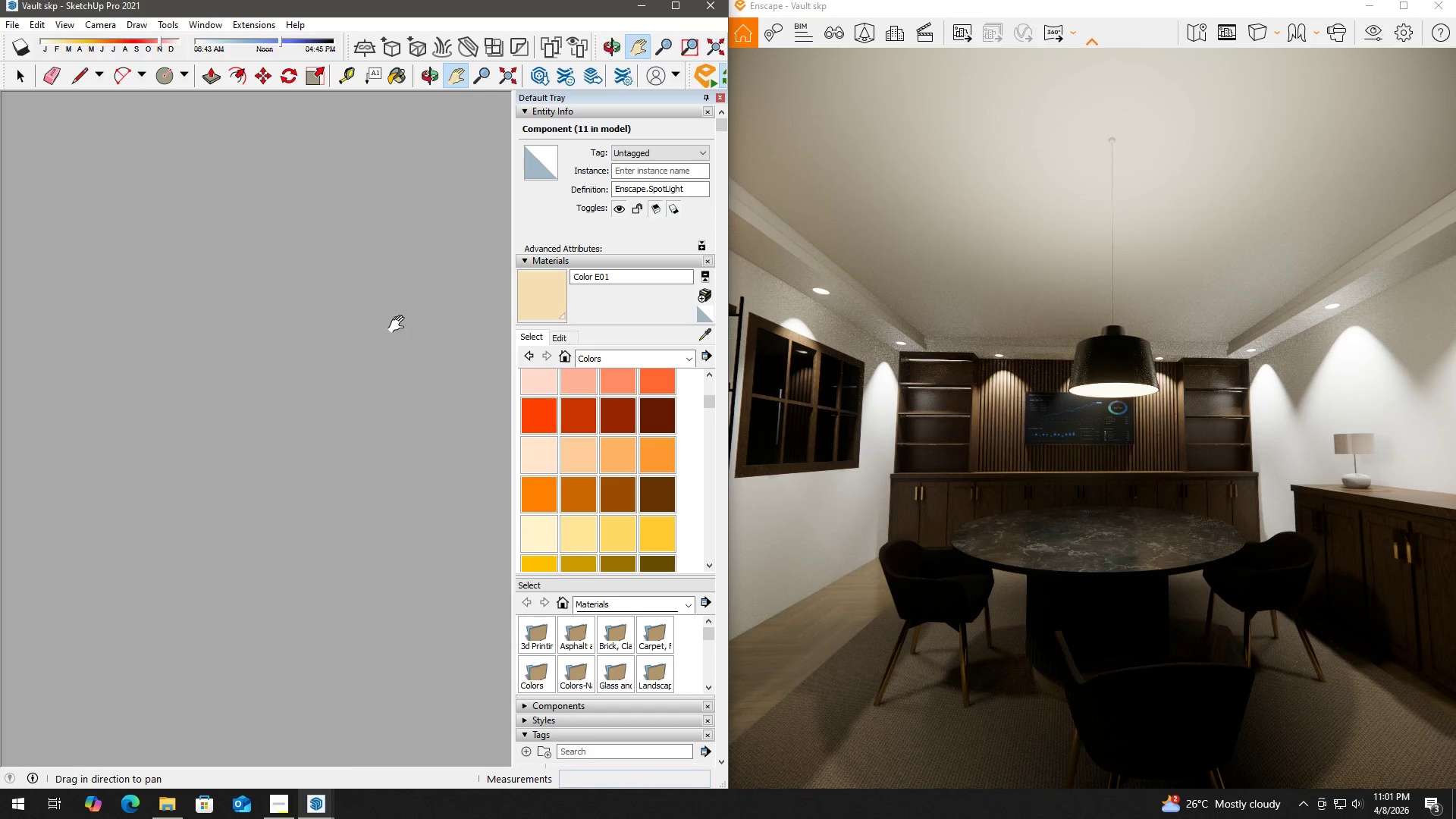 
scroll: coordinate [322, 326], scroll_direction: up, amount: 3.0
 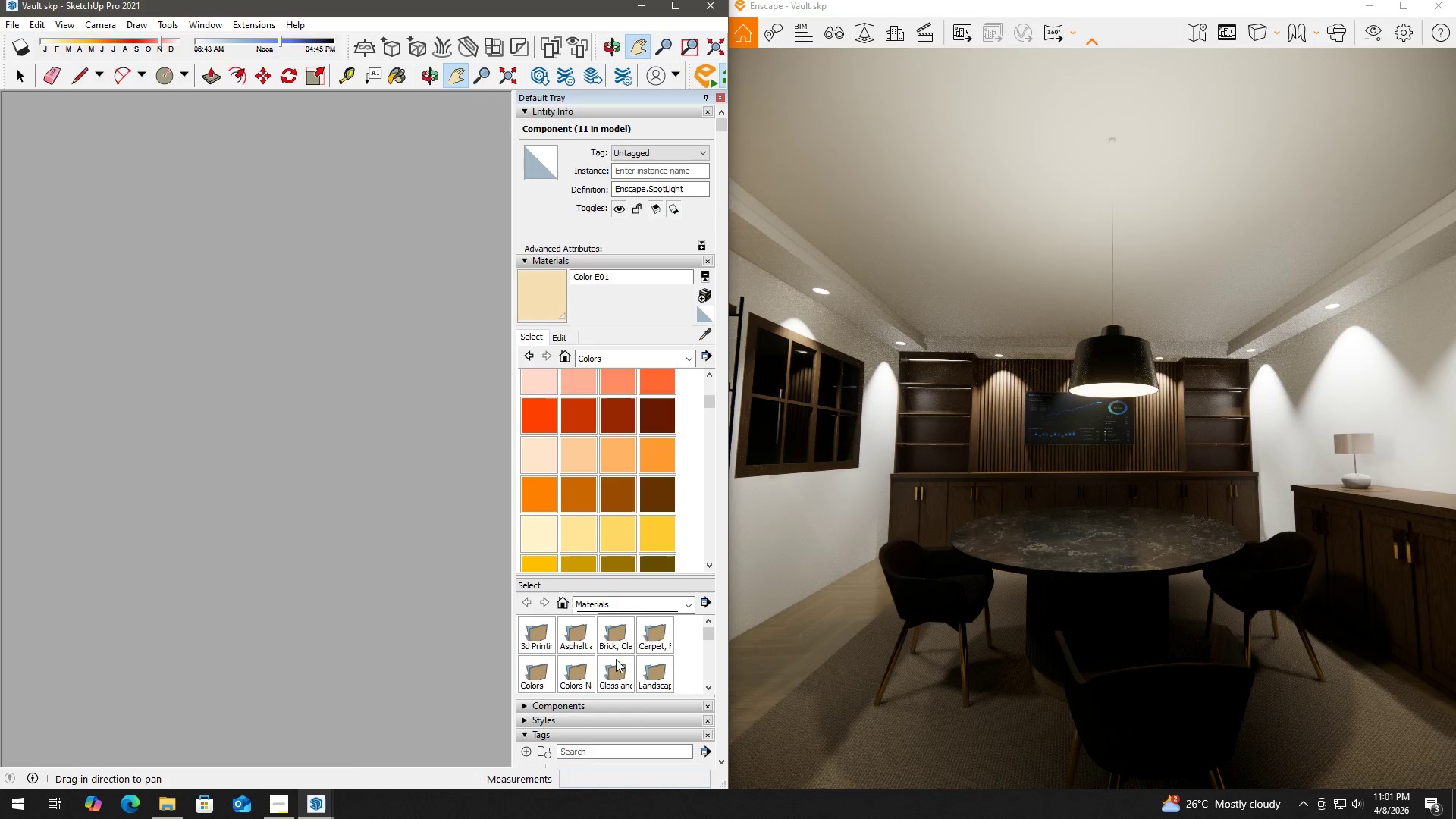 
left_click([280, 803])